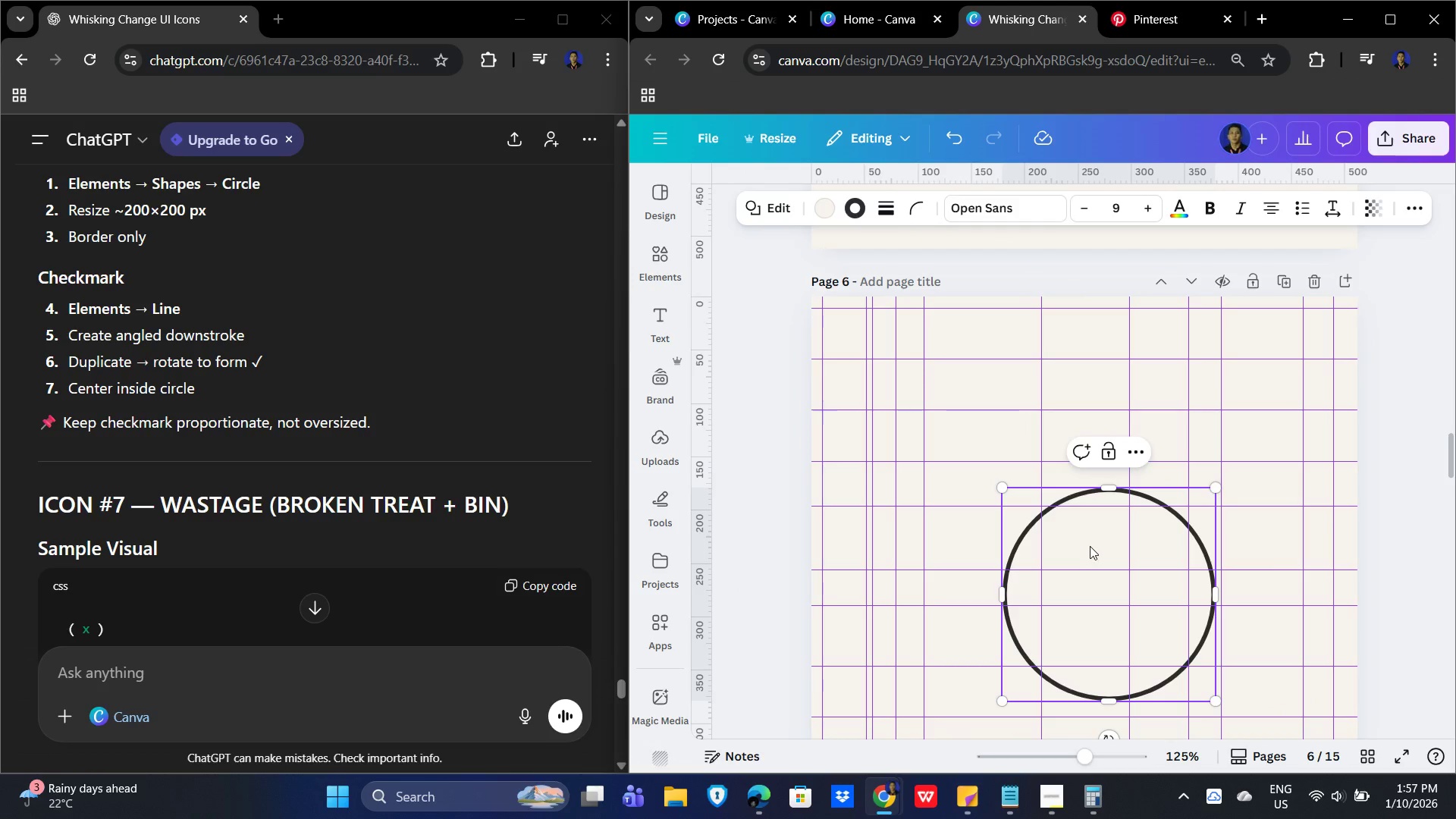 
left_click([1090, 546])
 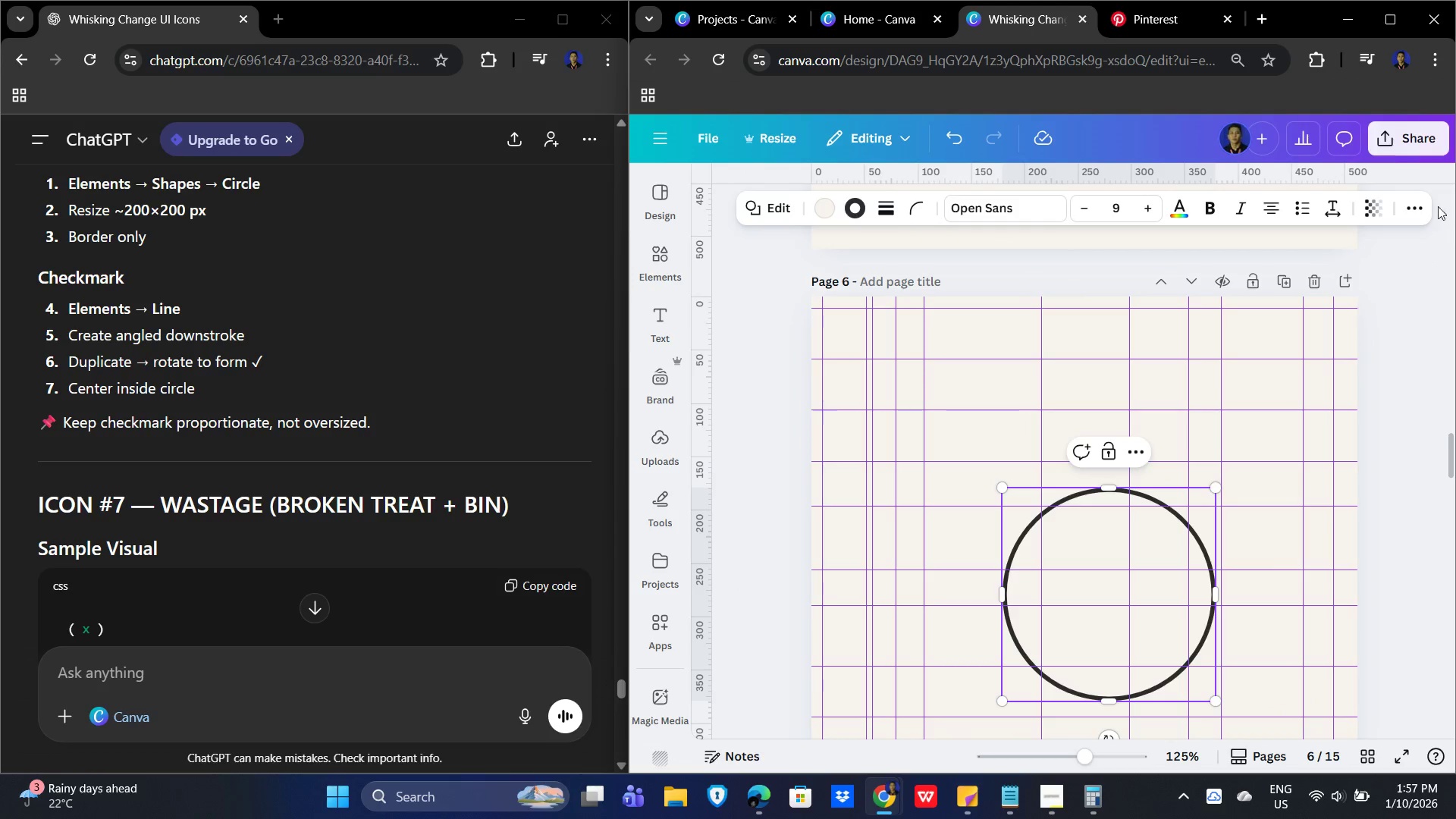 
left_click([1412, 199])
 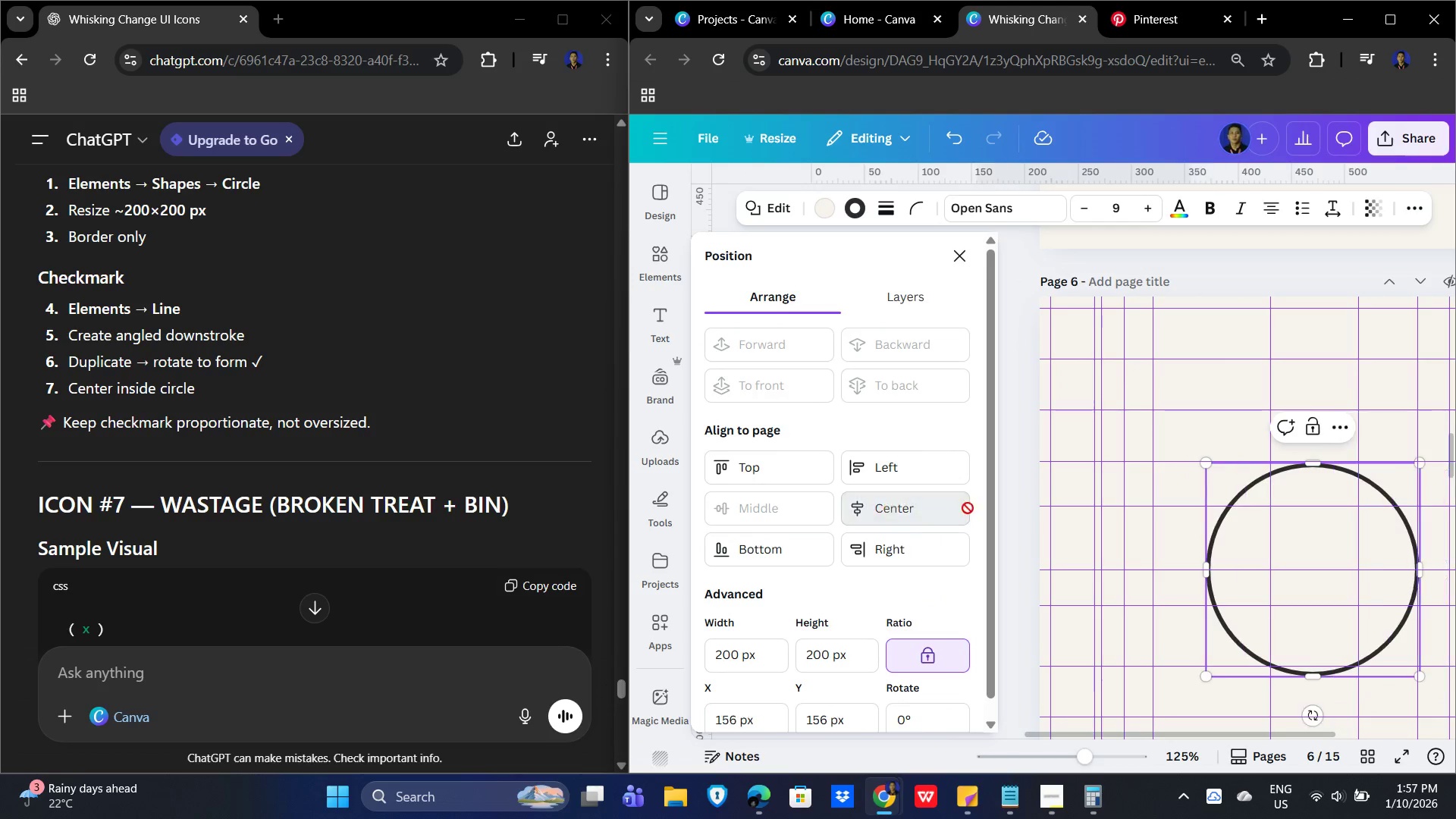 
left_click([1238, 270])
 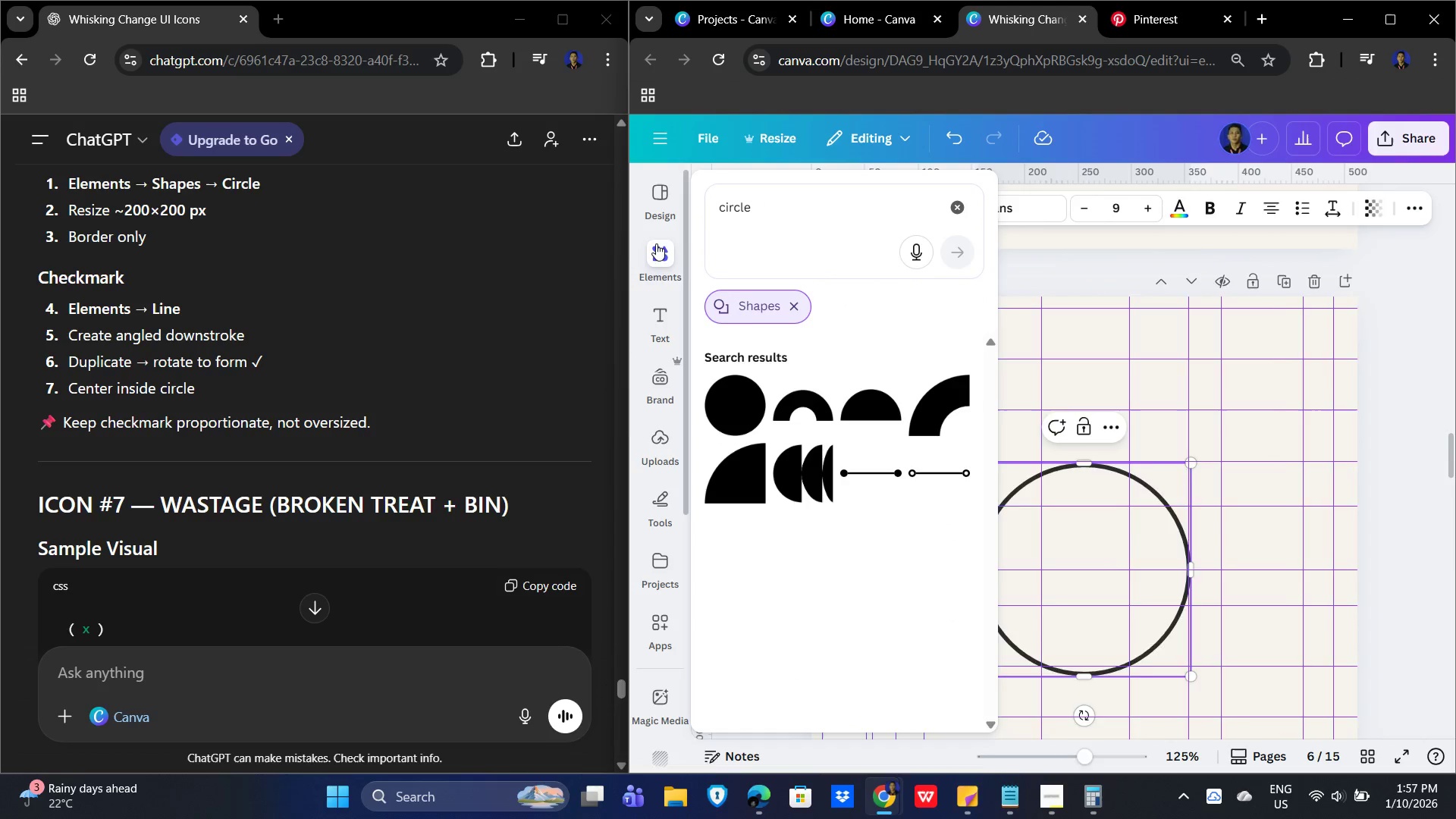 
left_click_drag(start_coordinate=[768, 195], to_coordinate=[703, 193])
 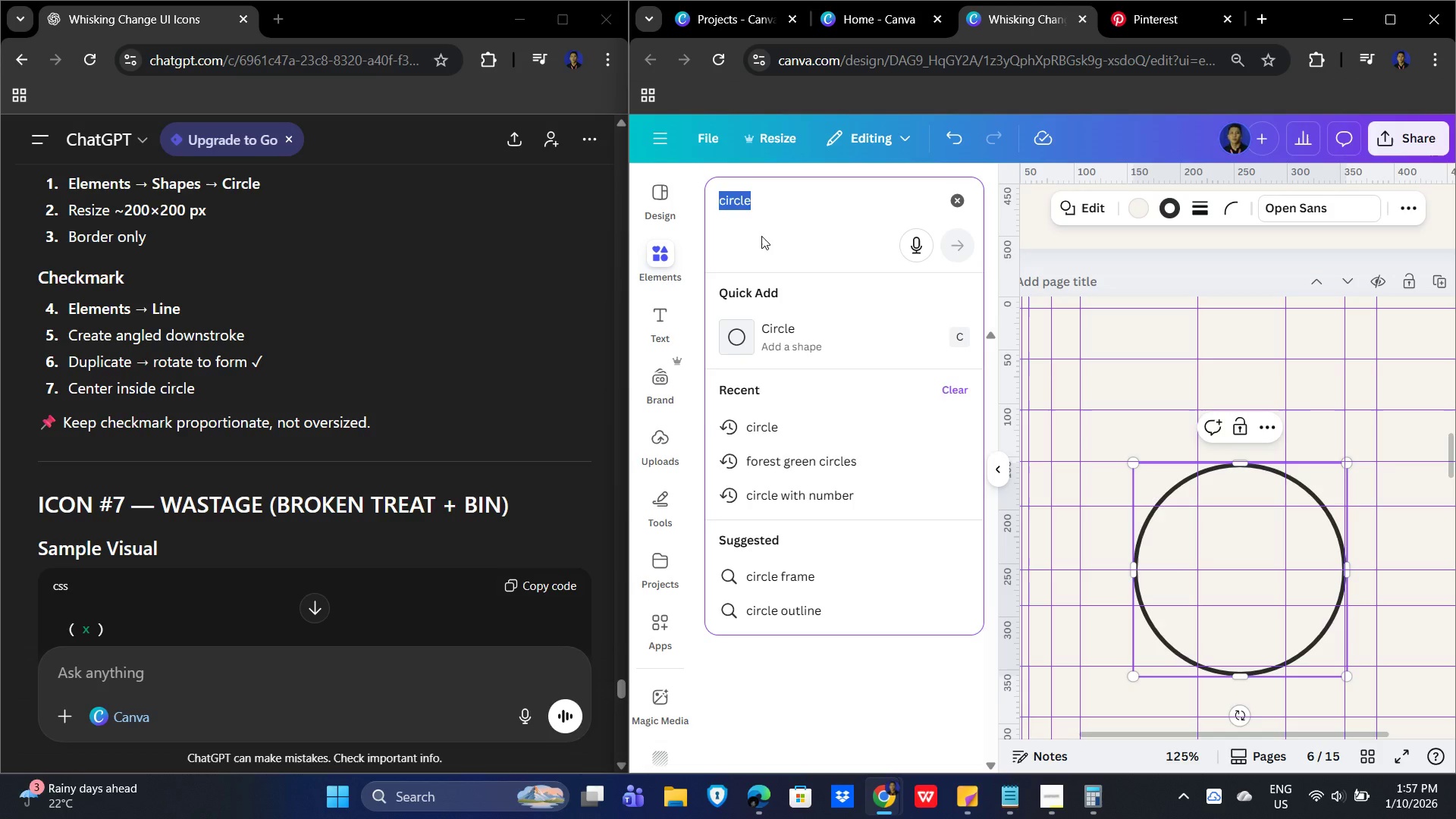 
type(line)
 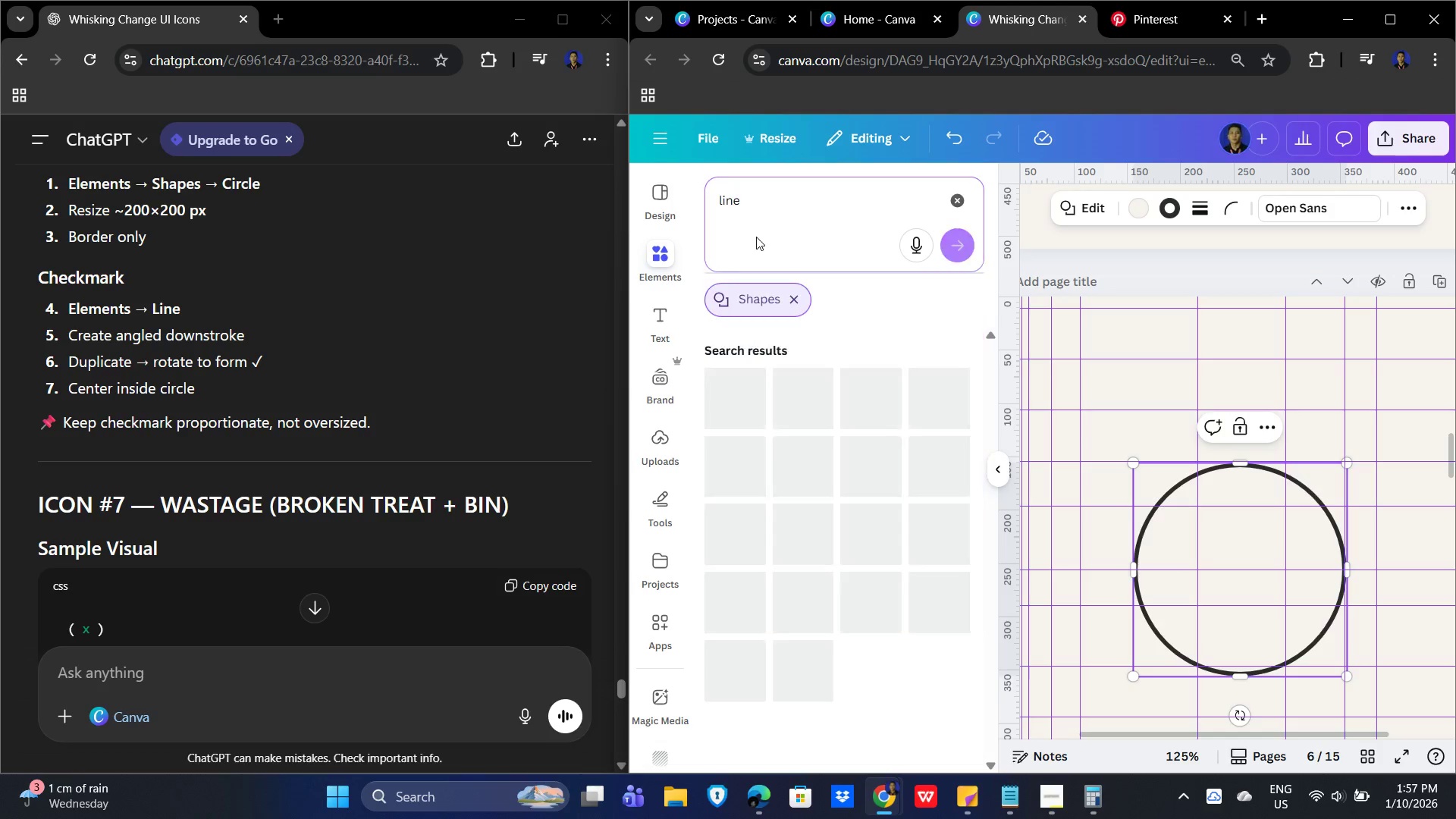 
key(Enter)
 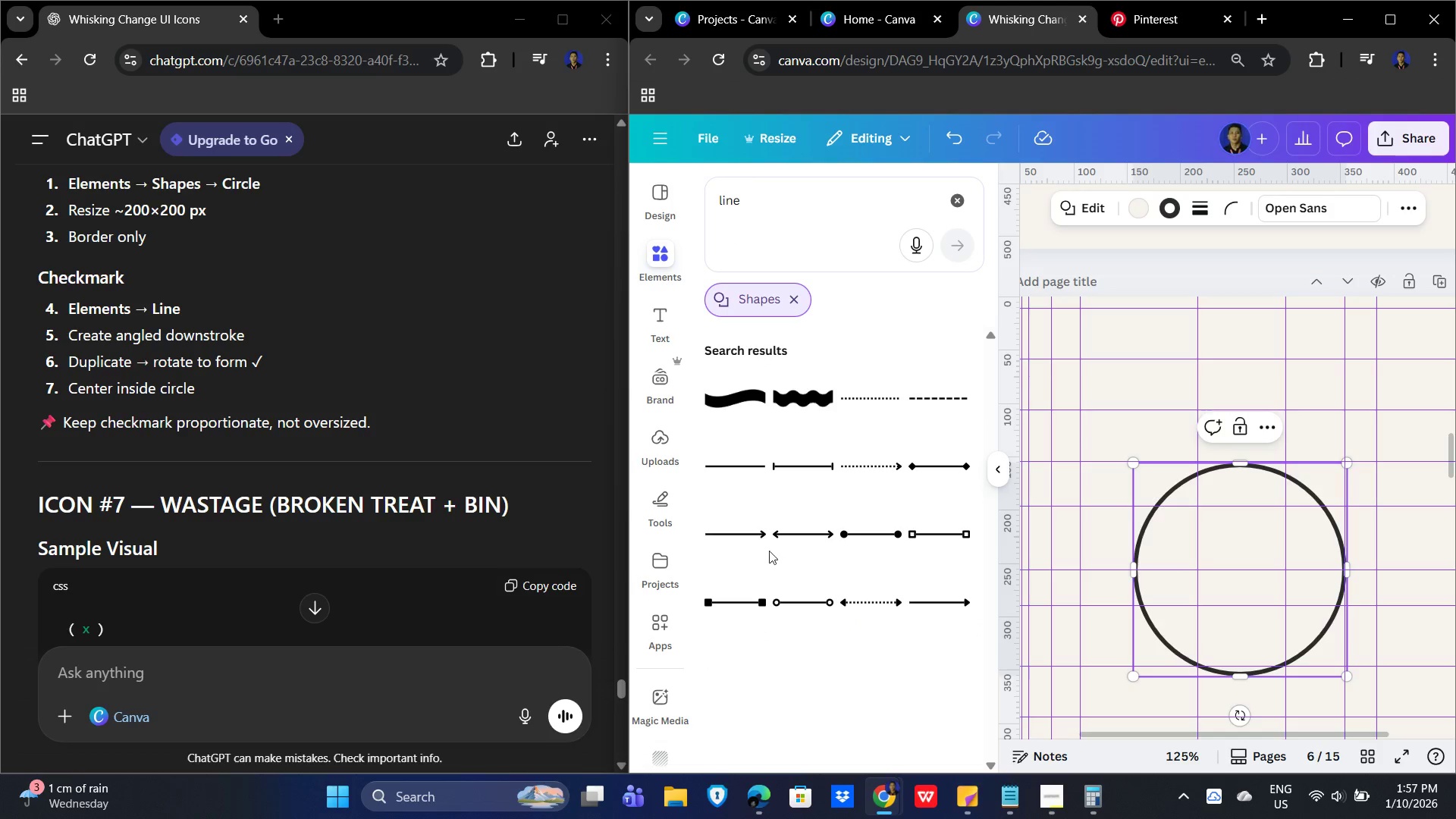 
left_click([726, 464])
 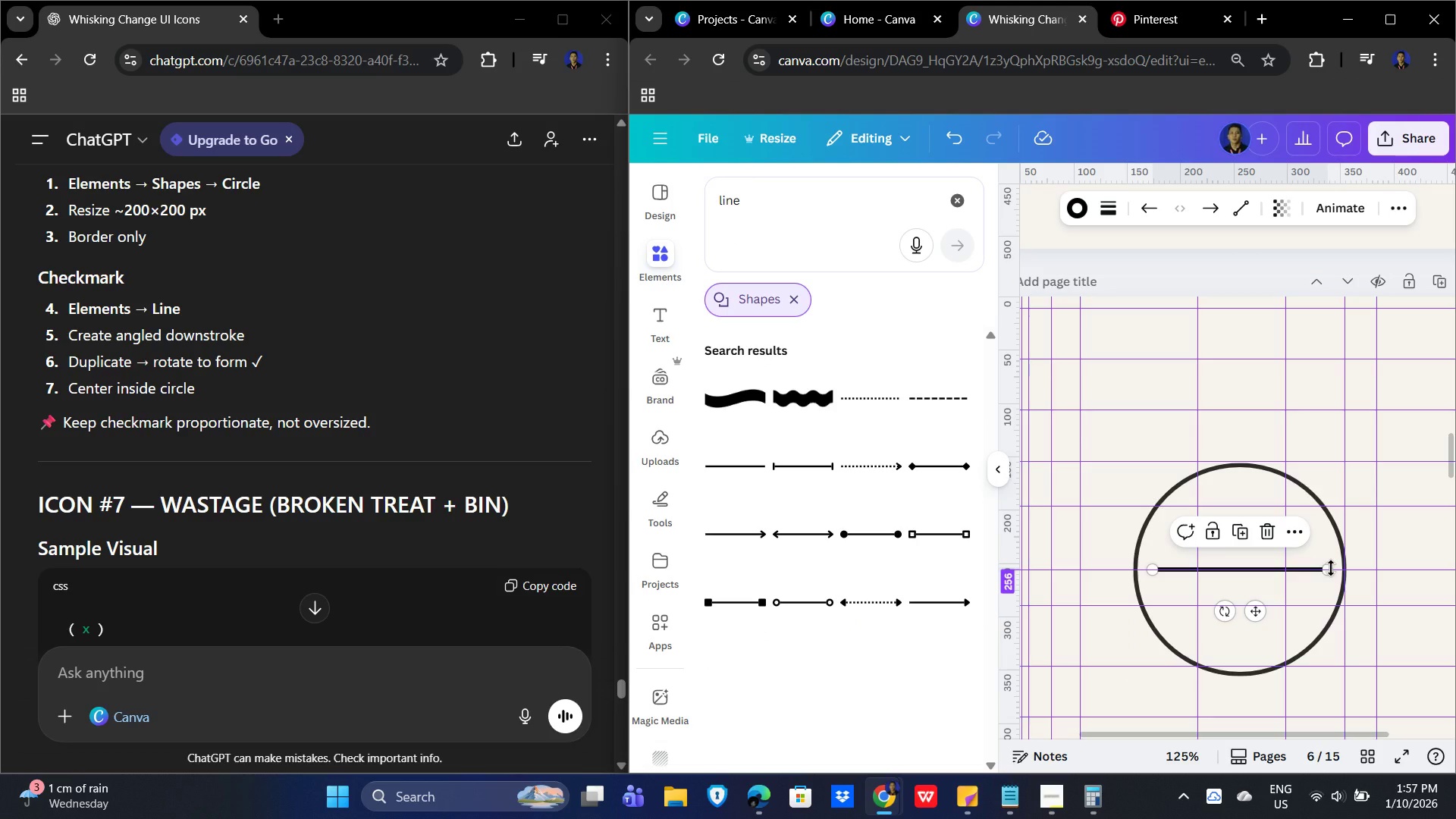 
left_click_drag(start_coordinate=[1331, 568], to_coordinate=[1318, 526])
 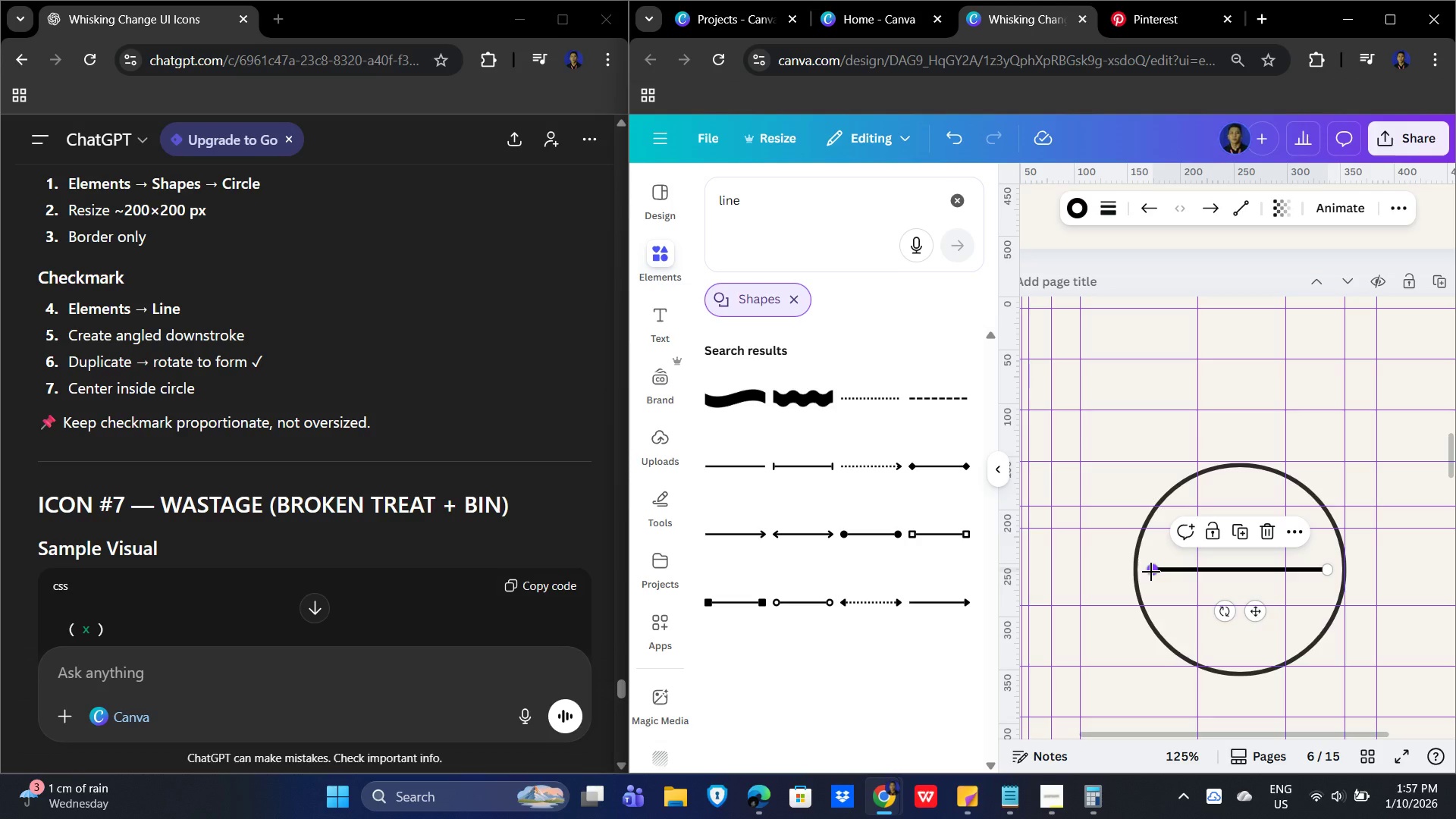 
left_click_drag(start_coordinate=[1151, 572], to_coordinate=[1166, 607])
 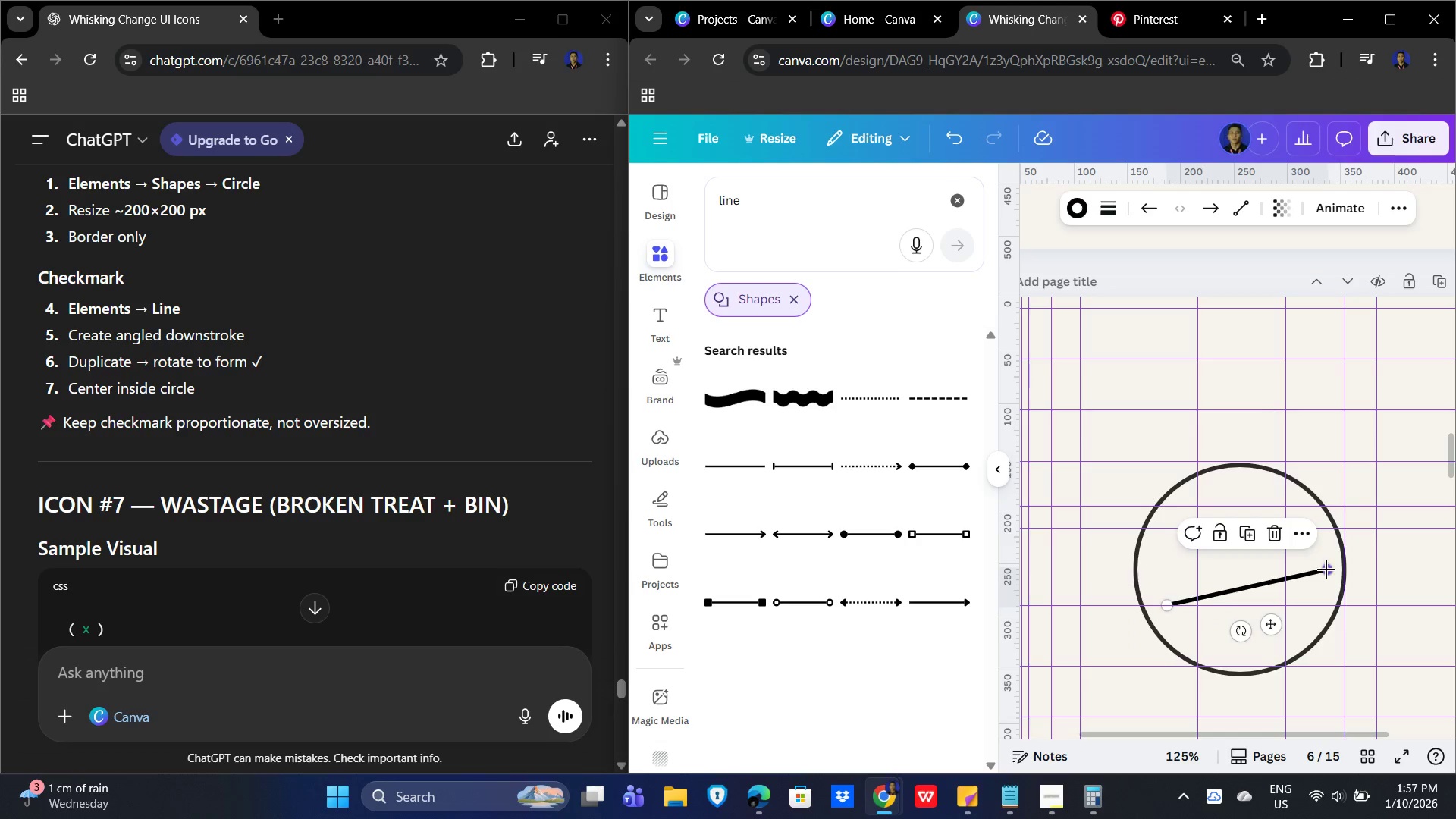 
left_click_drag(start_coordinate=[1326, 569], to_coordinate=[1303, 530])
 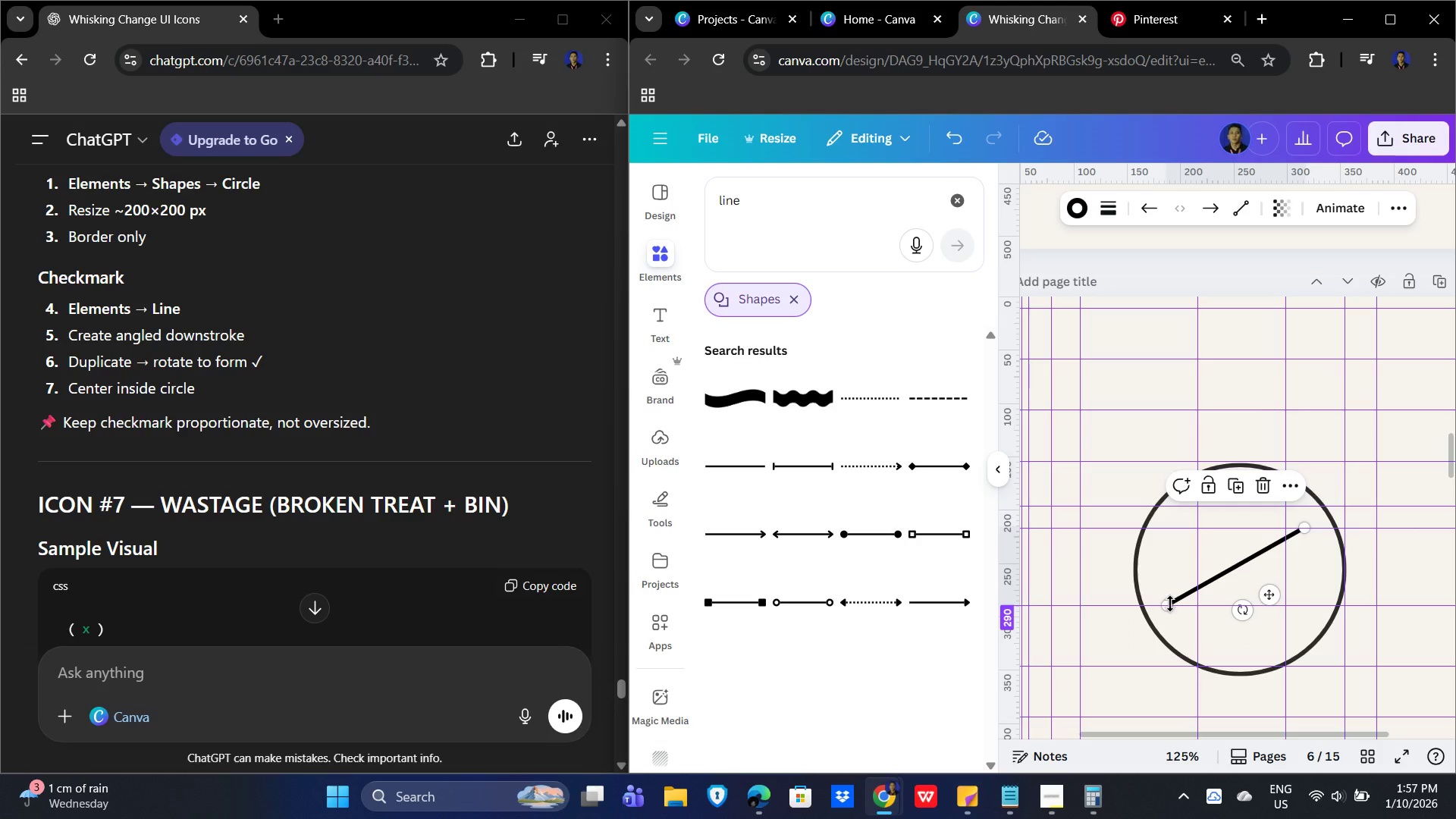 
left_click_drag(start_coordinate=[1172, 604], to_coordinate=[1174, 588])
 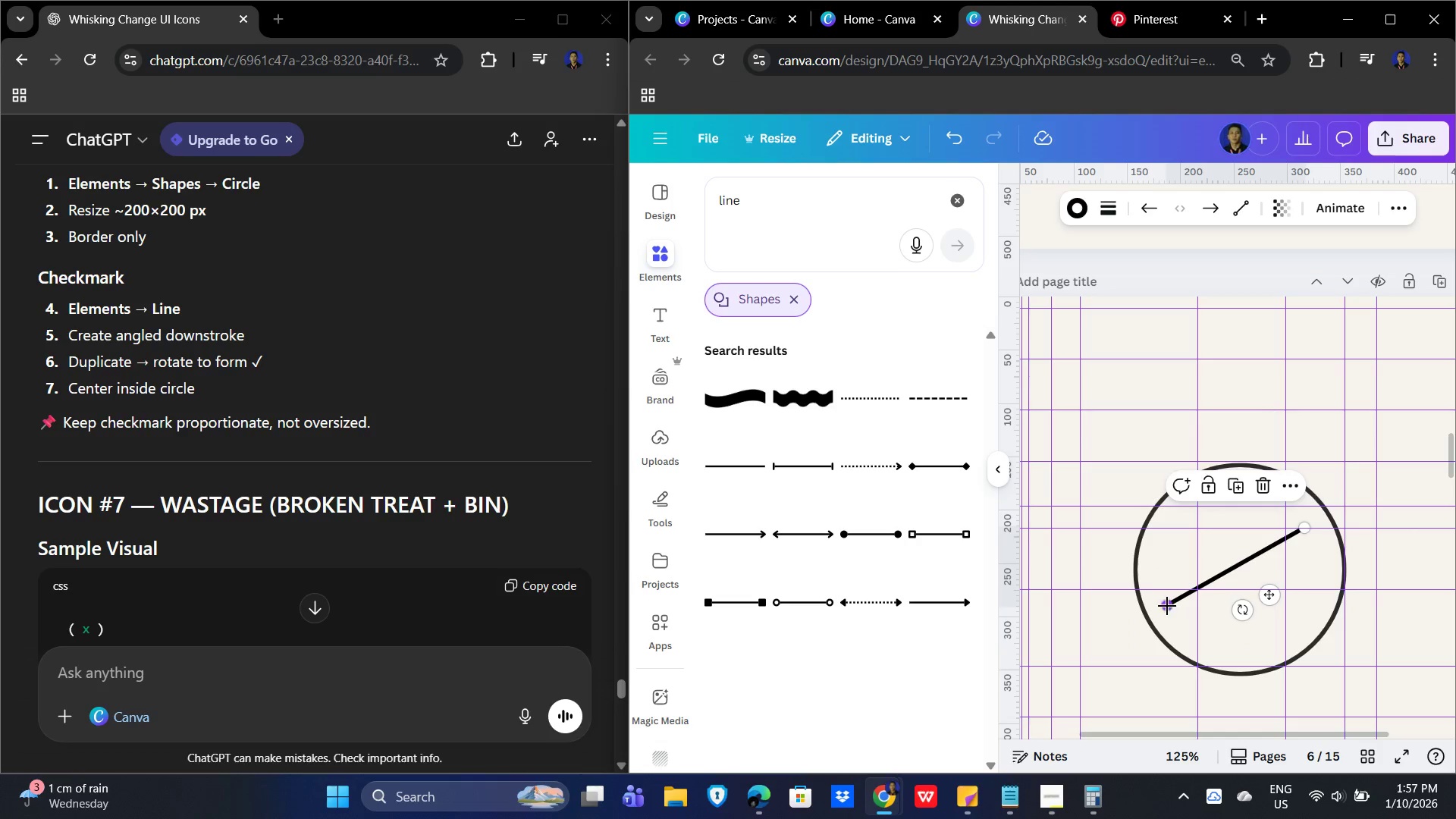 
left_click_drag(start_coordinate=[1167, 606], to_coordinate=[1219, 594])
 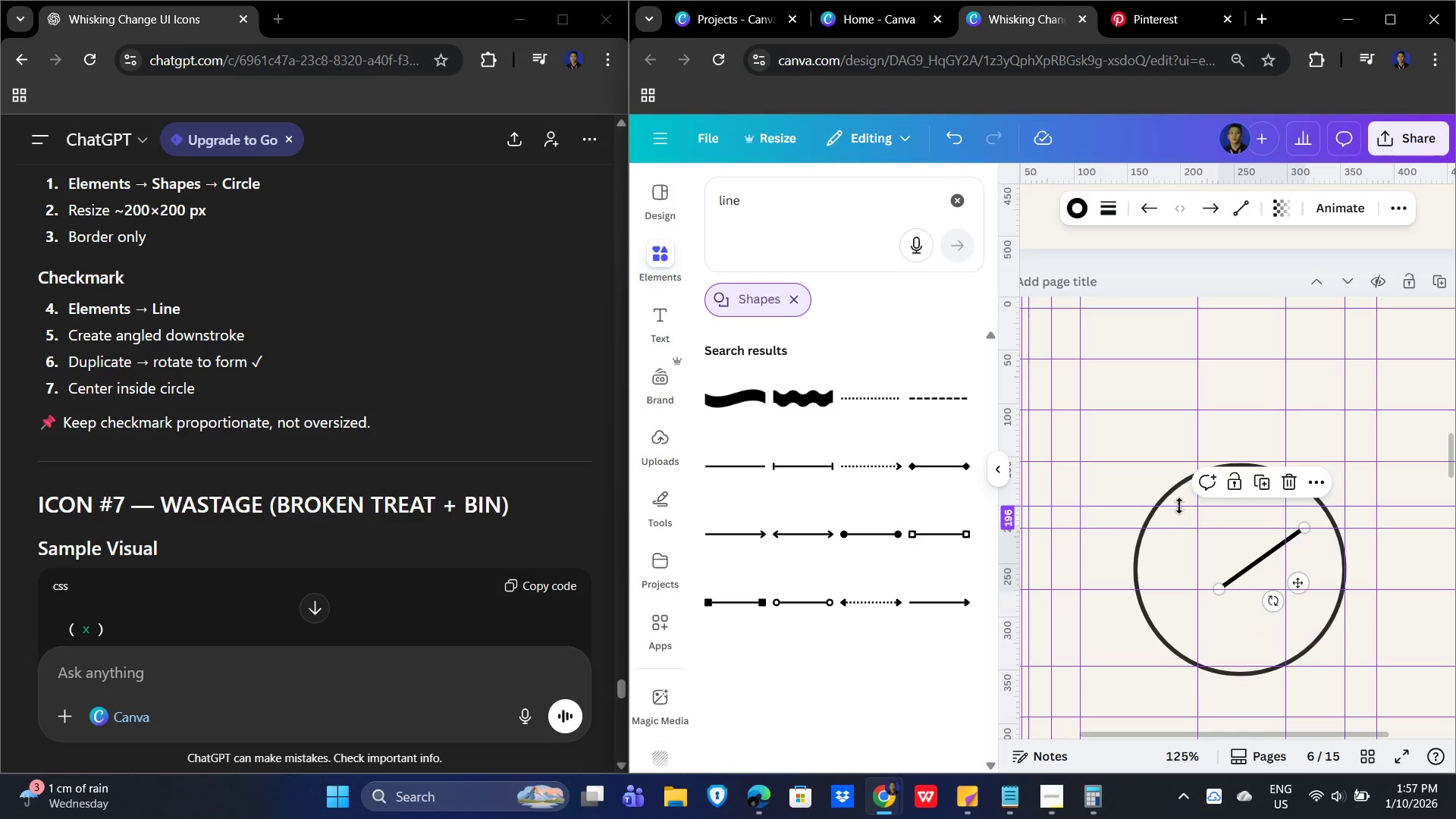 
left_click_drag(start_coordinate=[1179, 504], to_coordinate=[1175, 553])
 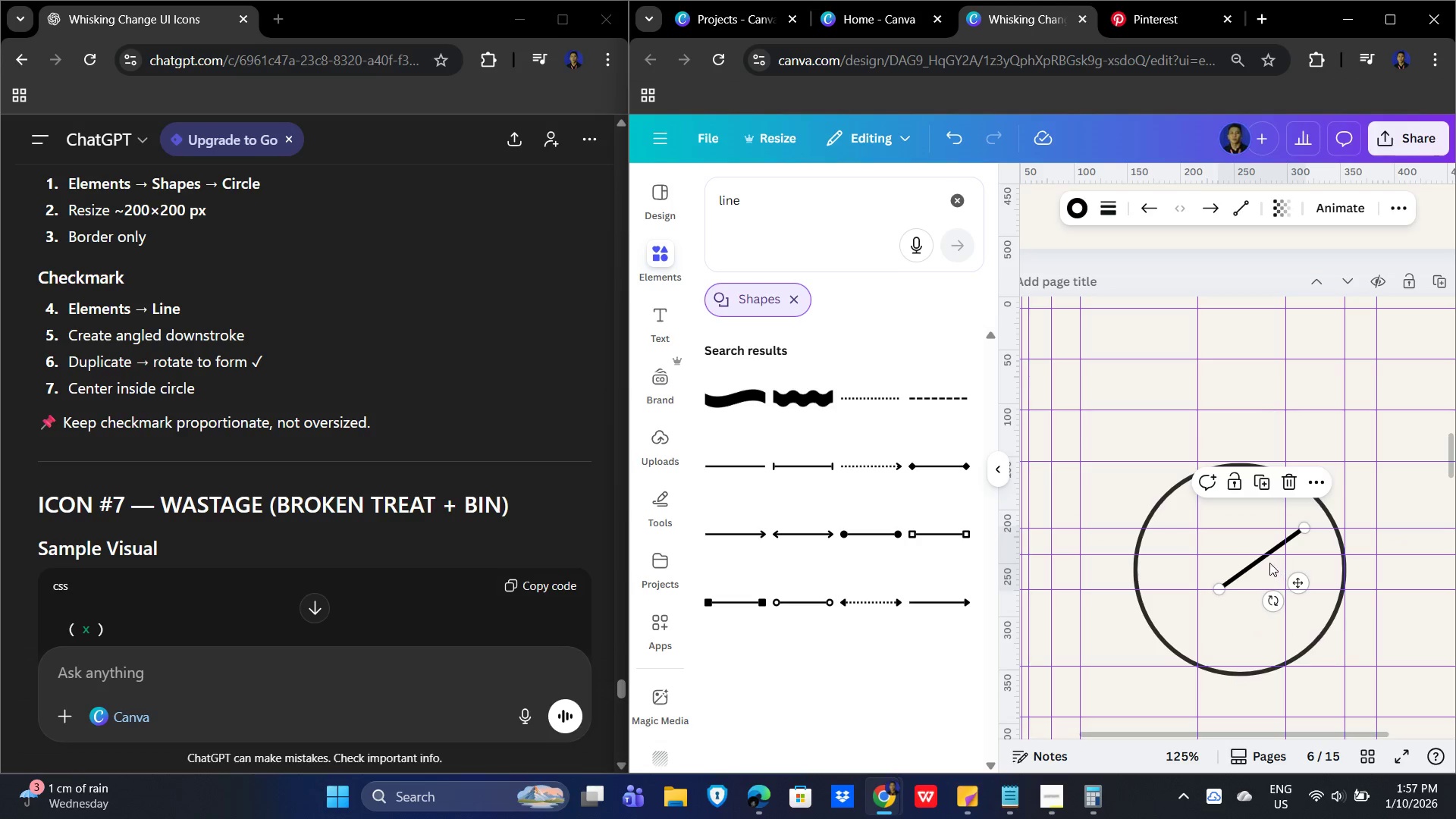 
left_click([1246, 567])
 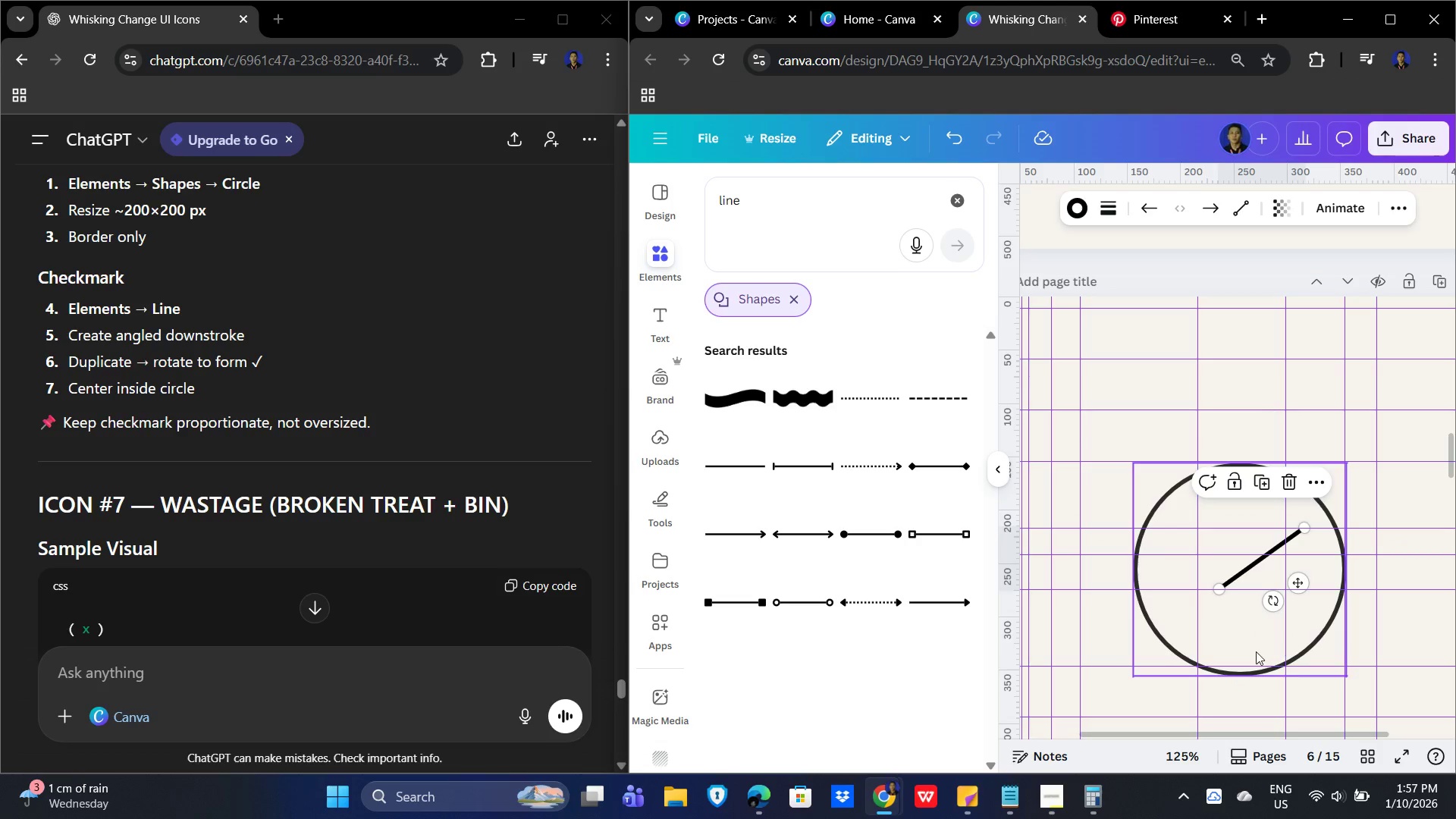 
key(Control+C)
 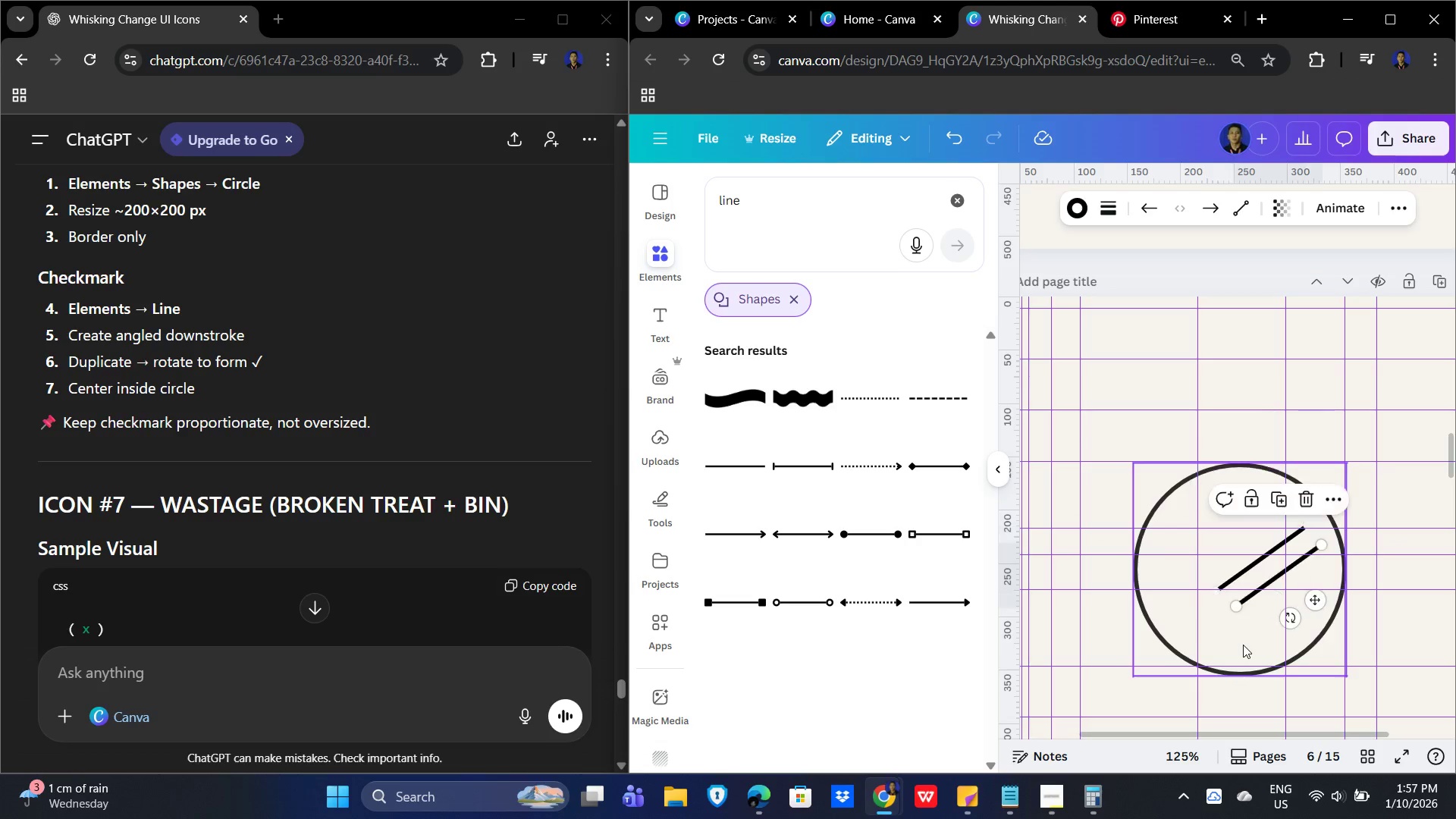 
key(Control+V)
 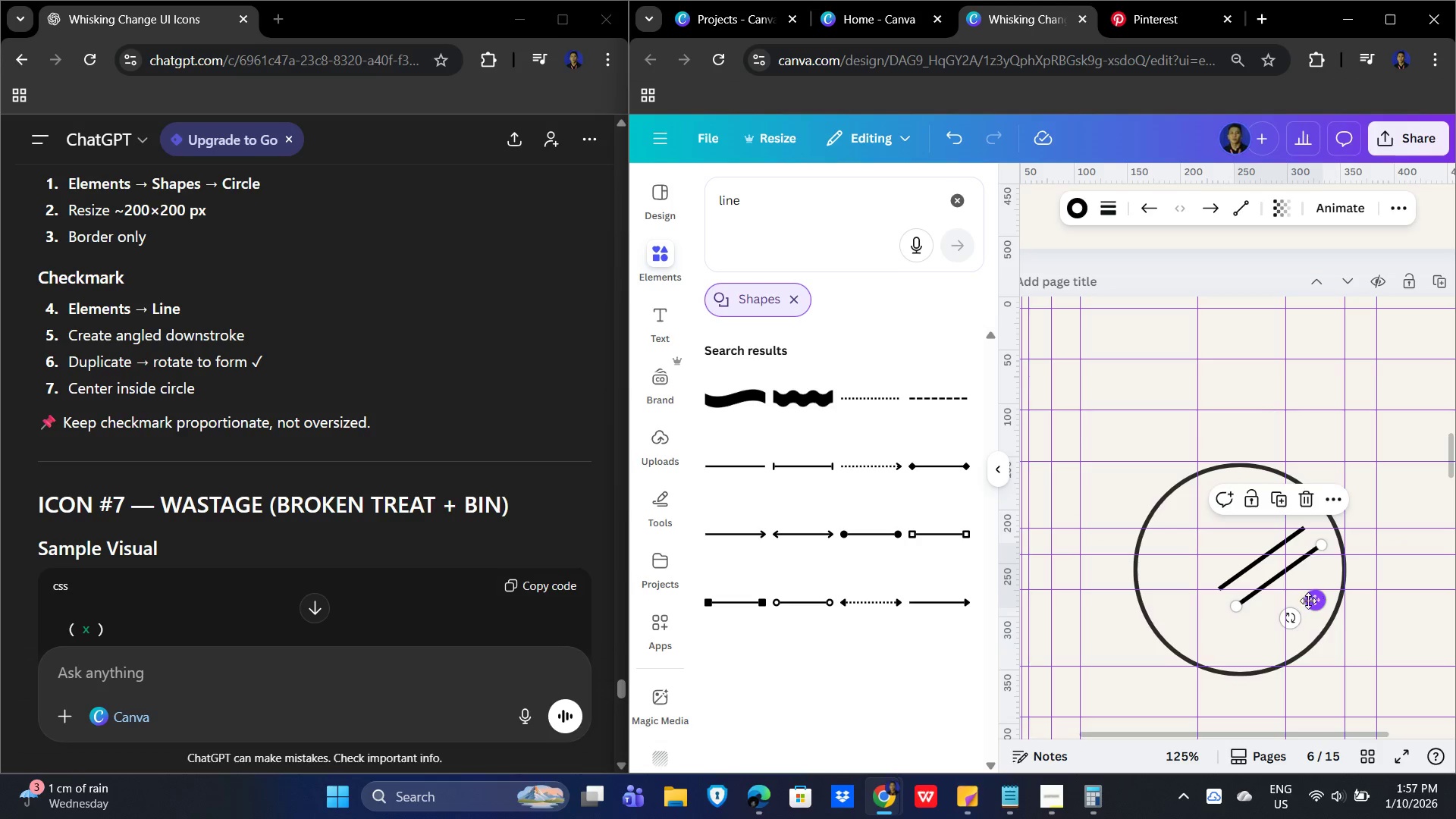 
left_click_drag(start_coordinate=[1292, 621], to_coordinate=[1399, 549])
 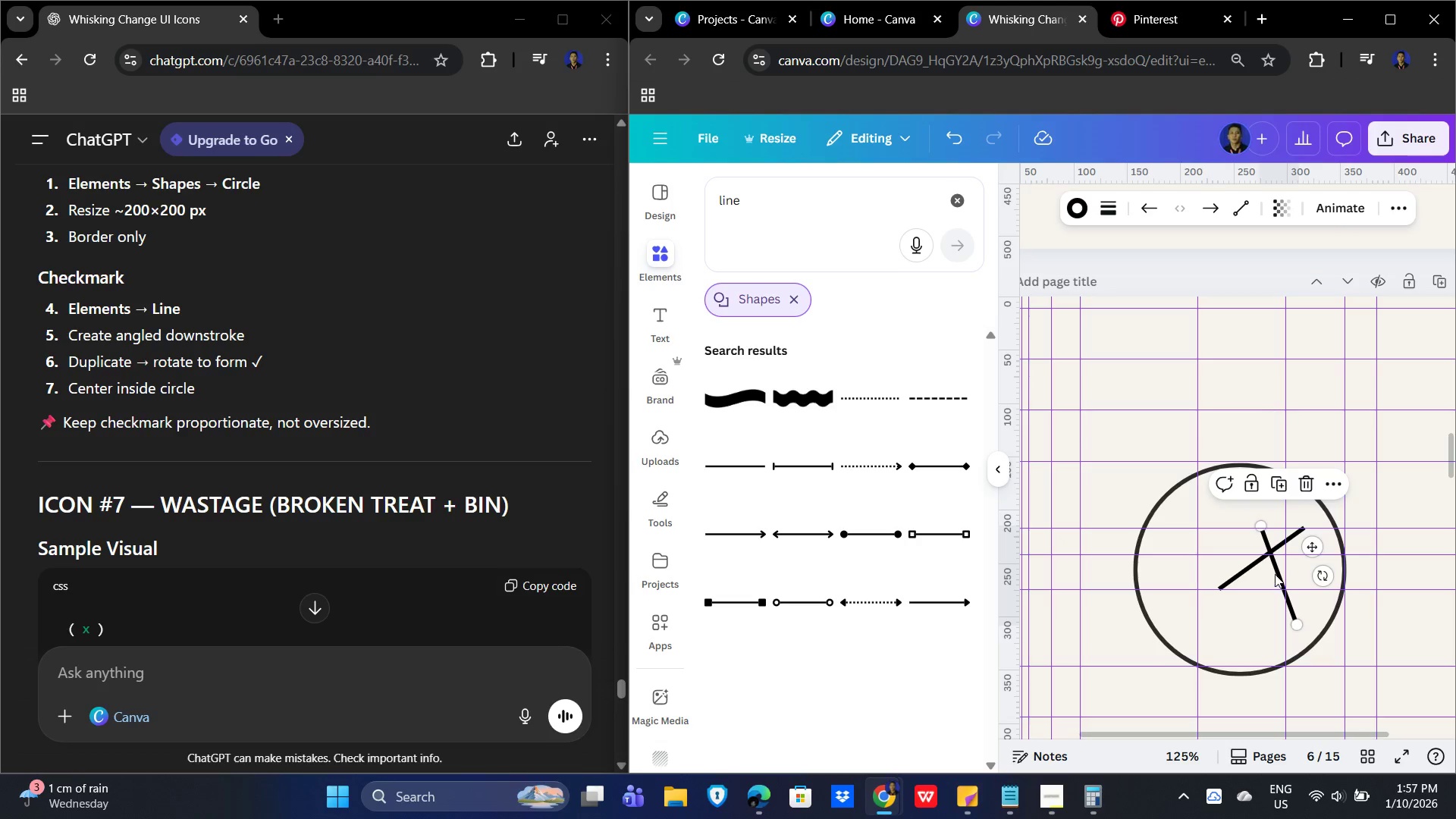 
left_click_drag(start_coordinate=[1274, 571], to_coordinate=[1208, 596])
 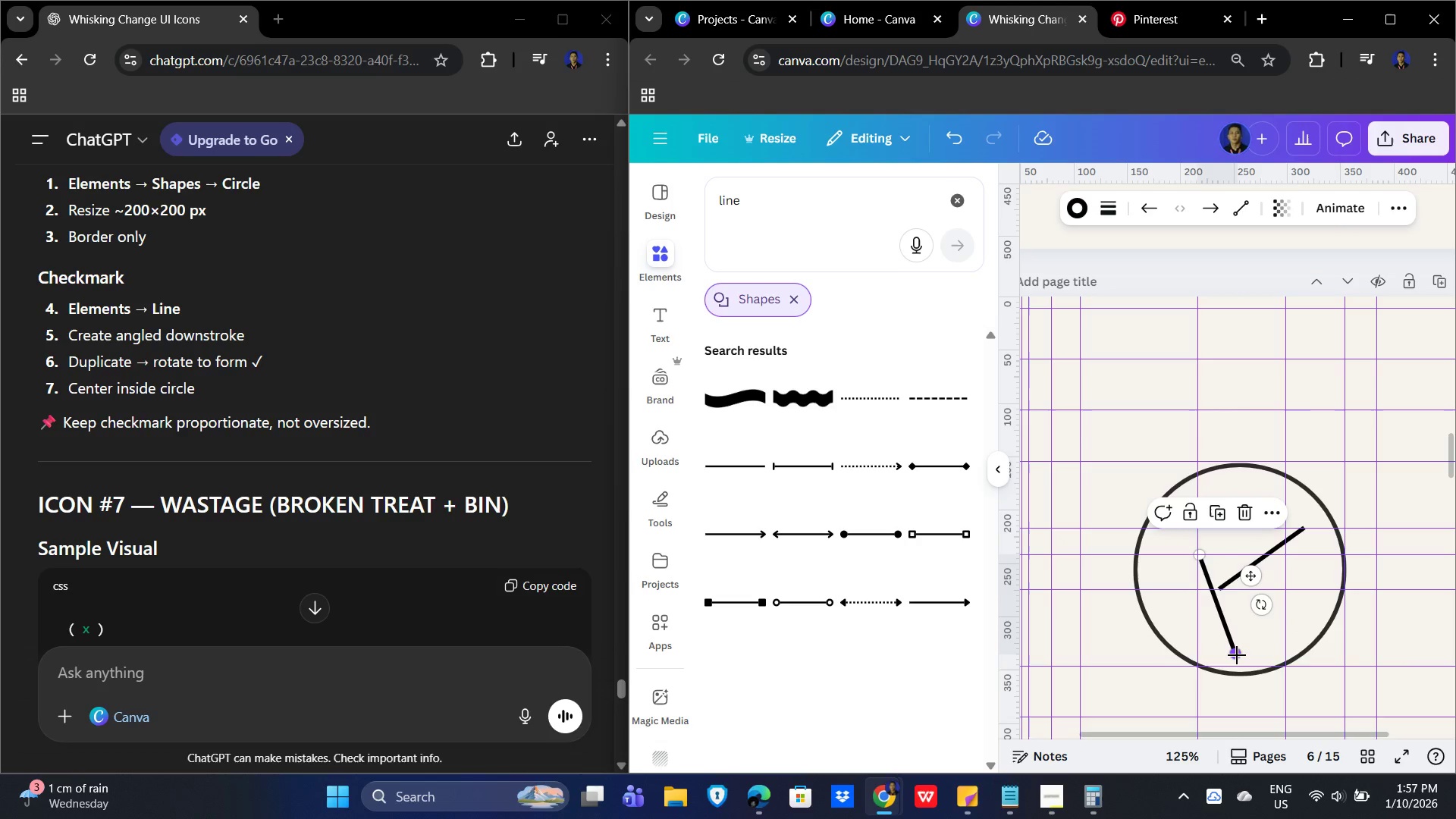 
left_click_drag(start_coordinate=[1237, 656], to_coordinate=[1223, 591])
 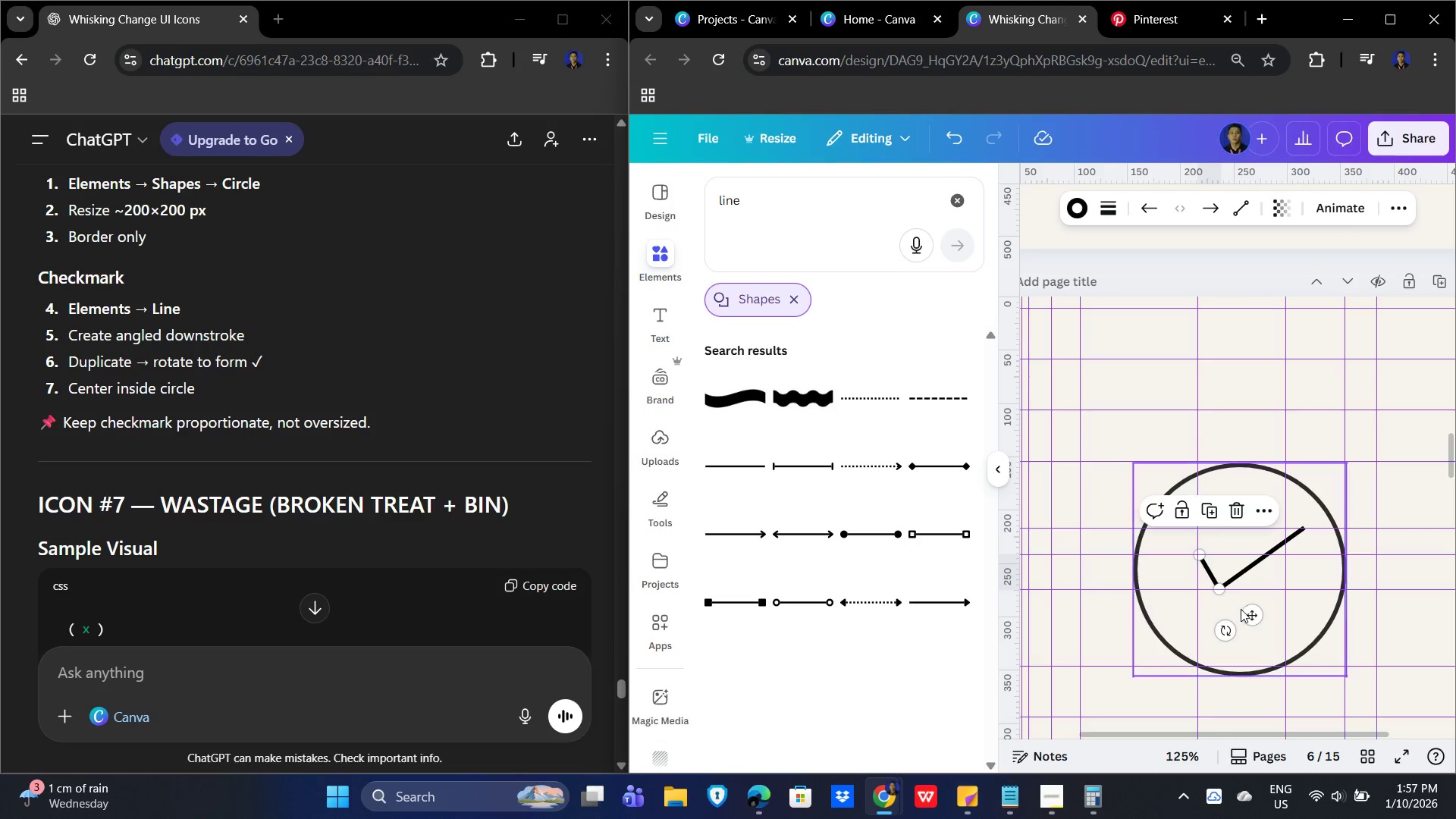 
left_click([1233, 609])
 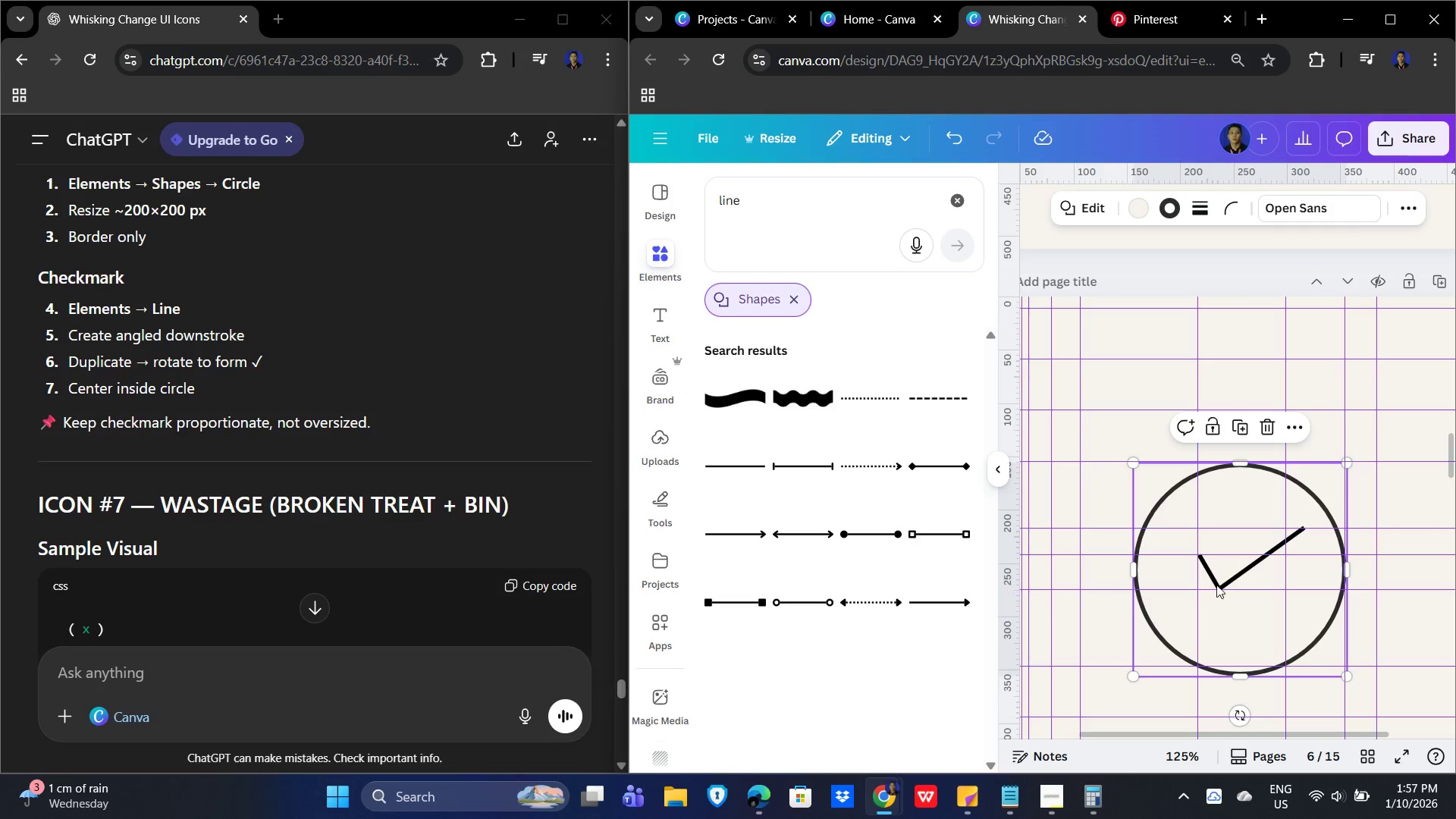 
left_click([1212, 582])
 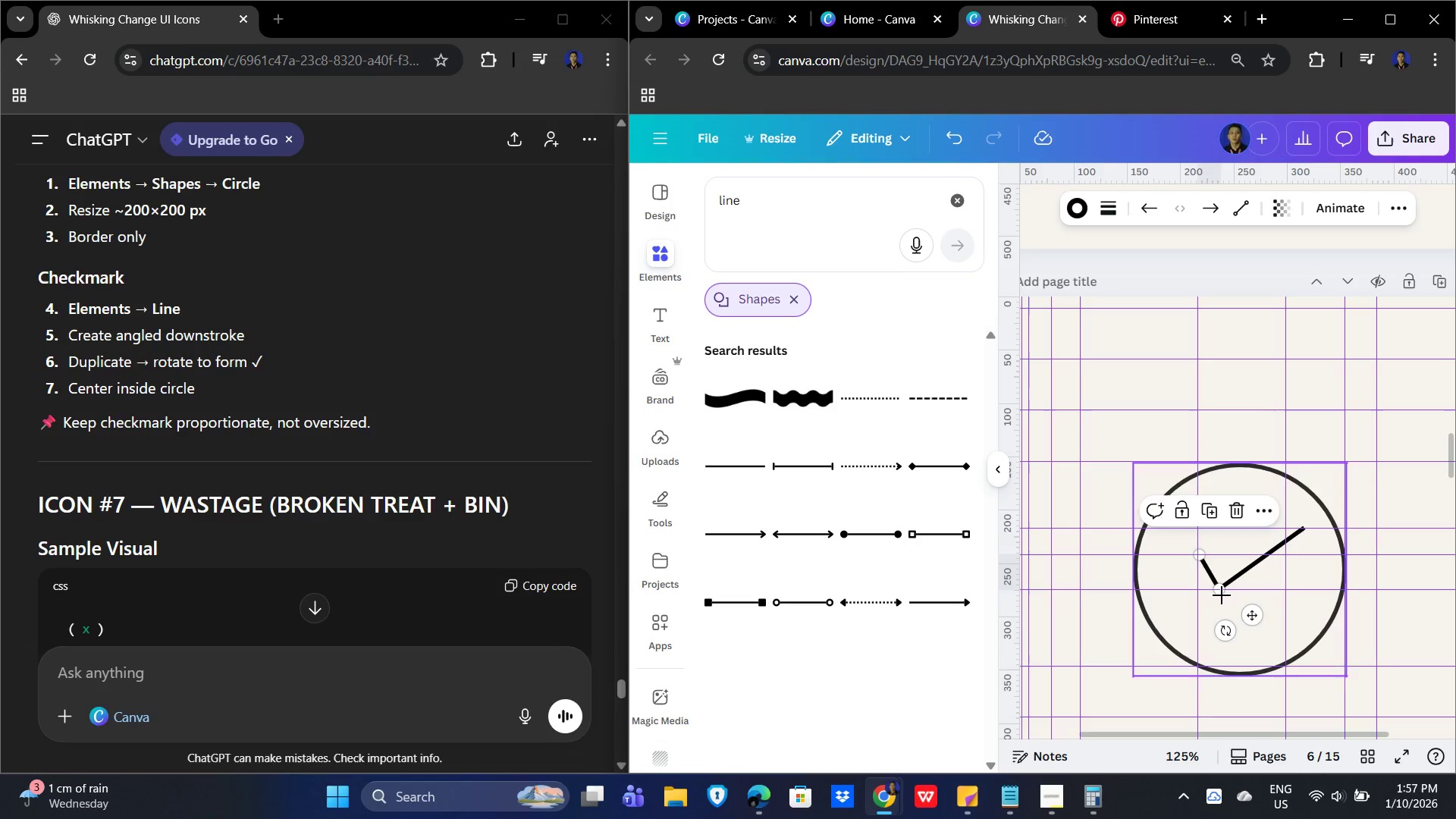 
left_click_drag(start_coordinate=[1221, 594], to_coordinate=[1227, 589])
 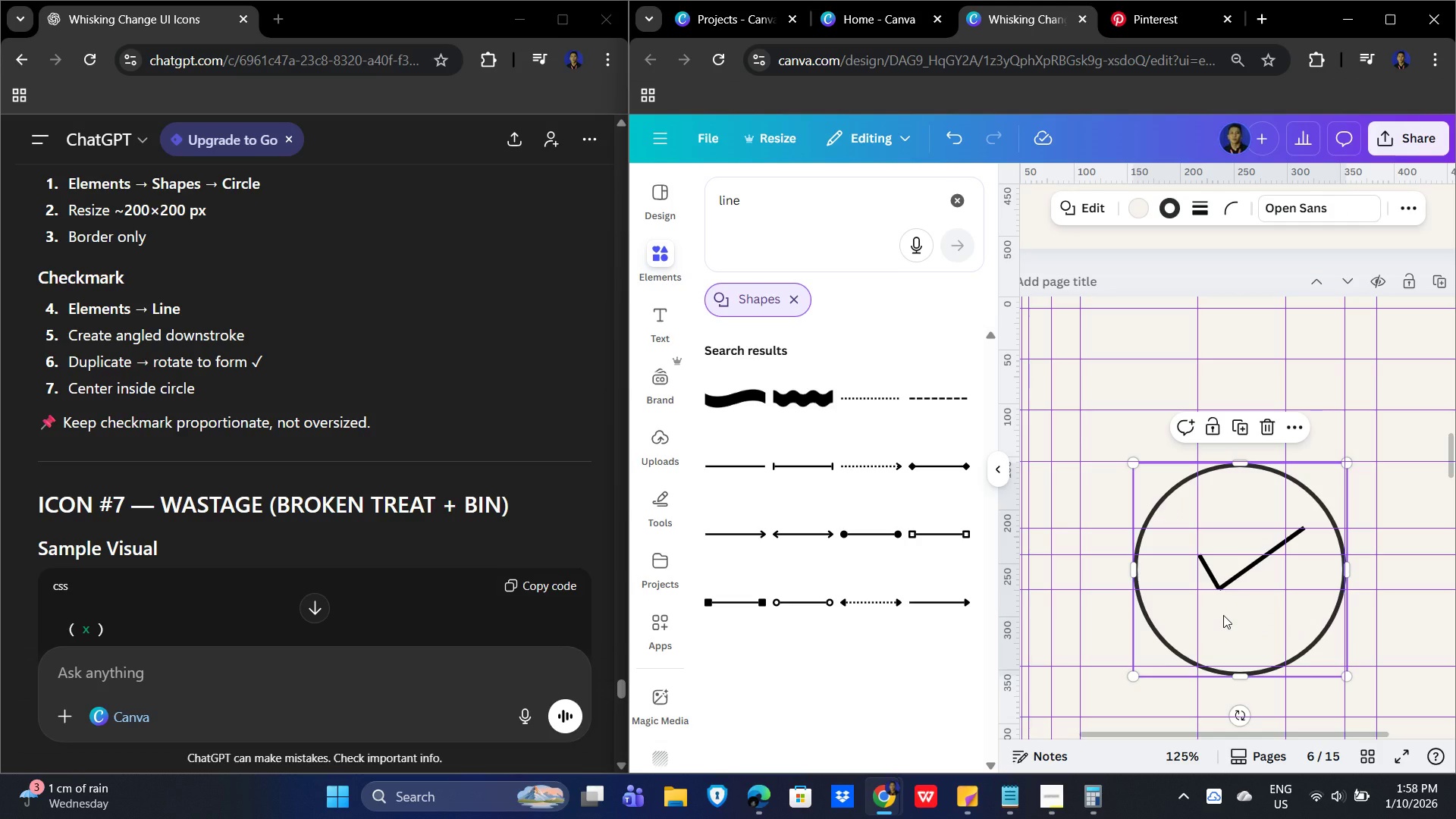 
double_click([1223, 615])
 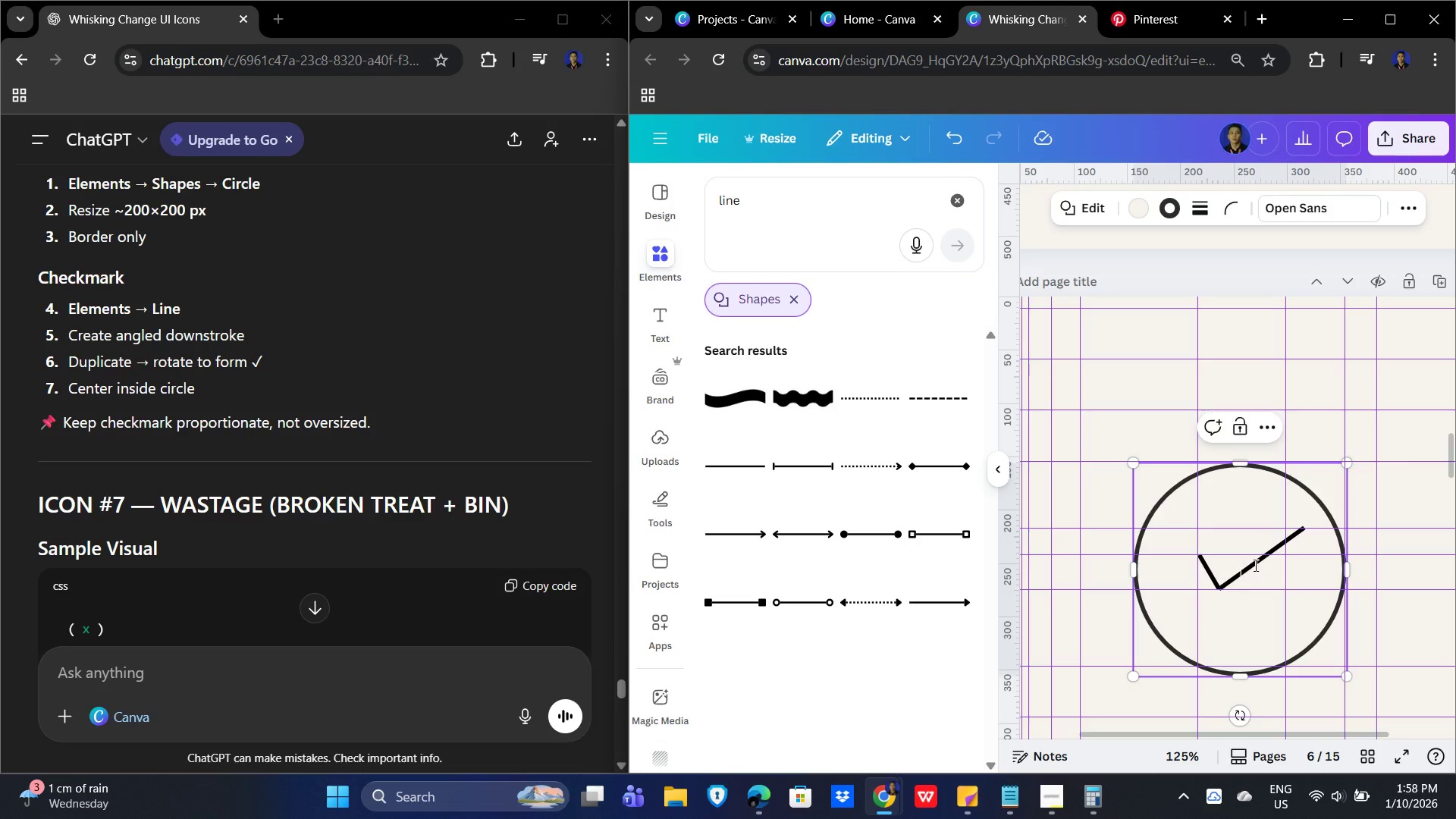 
wait(6.05)
 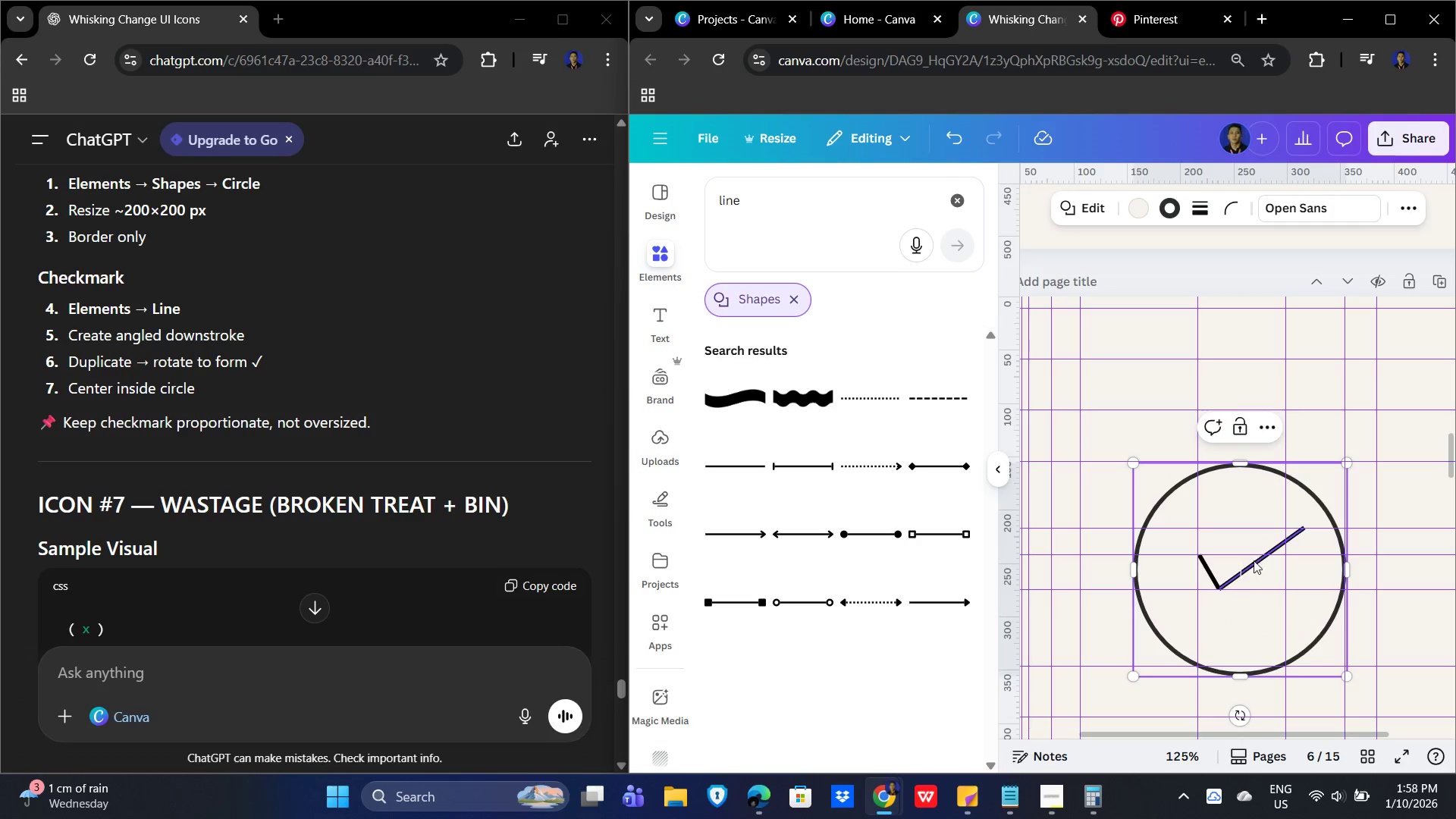 
left_click([1298, 537])
 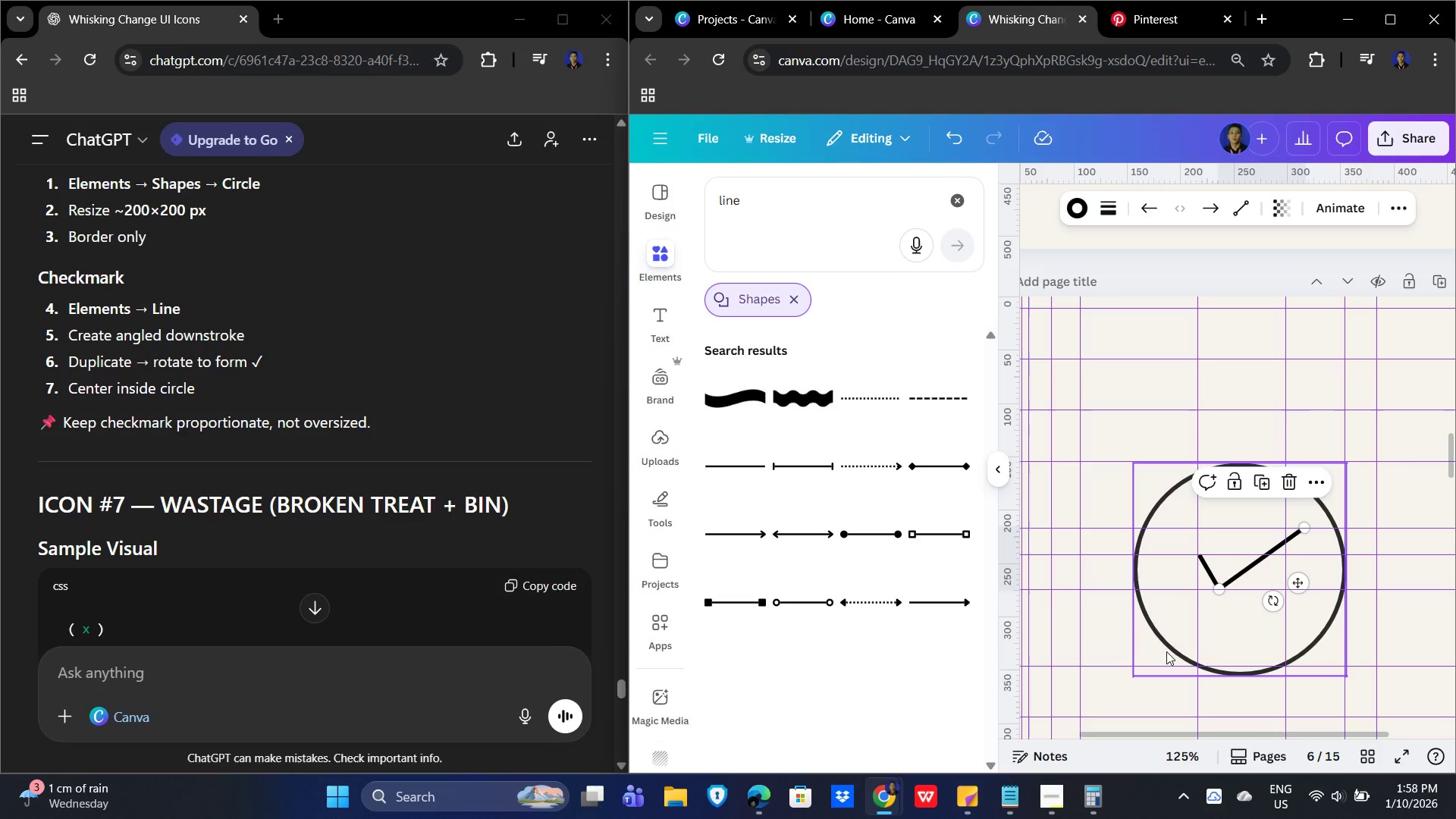 
key(ArrowUp)
 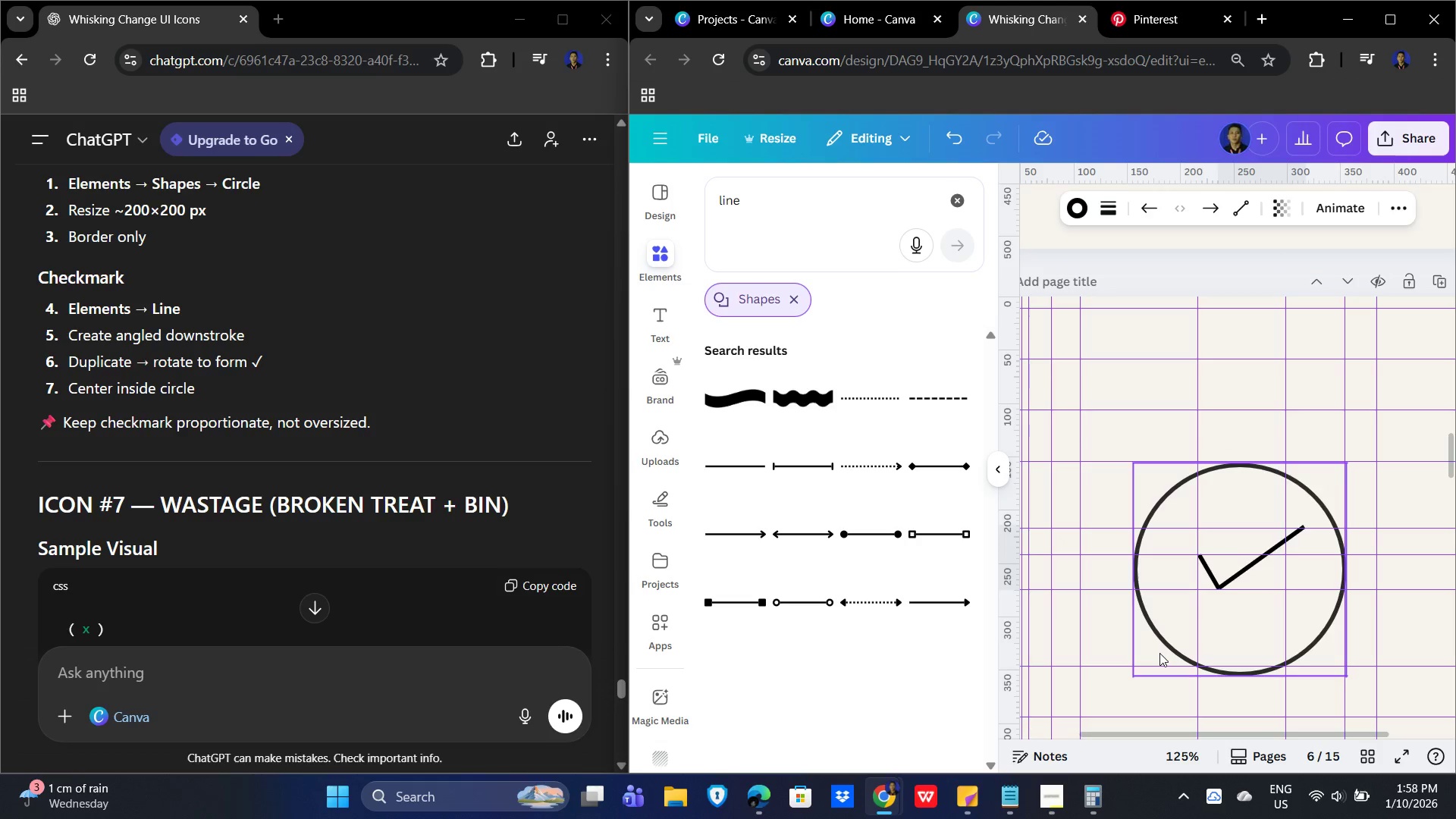 
key(ArrowUp)
 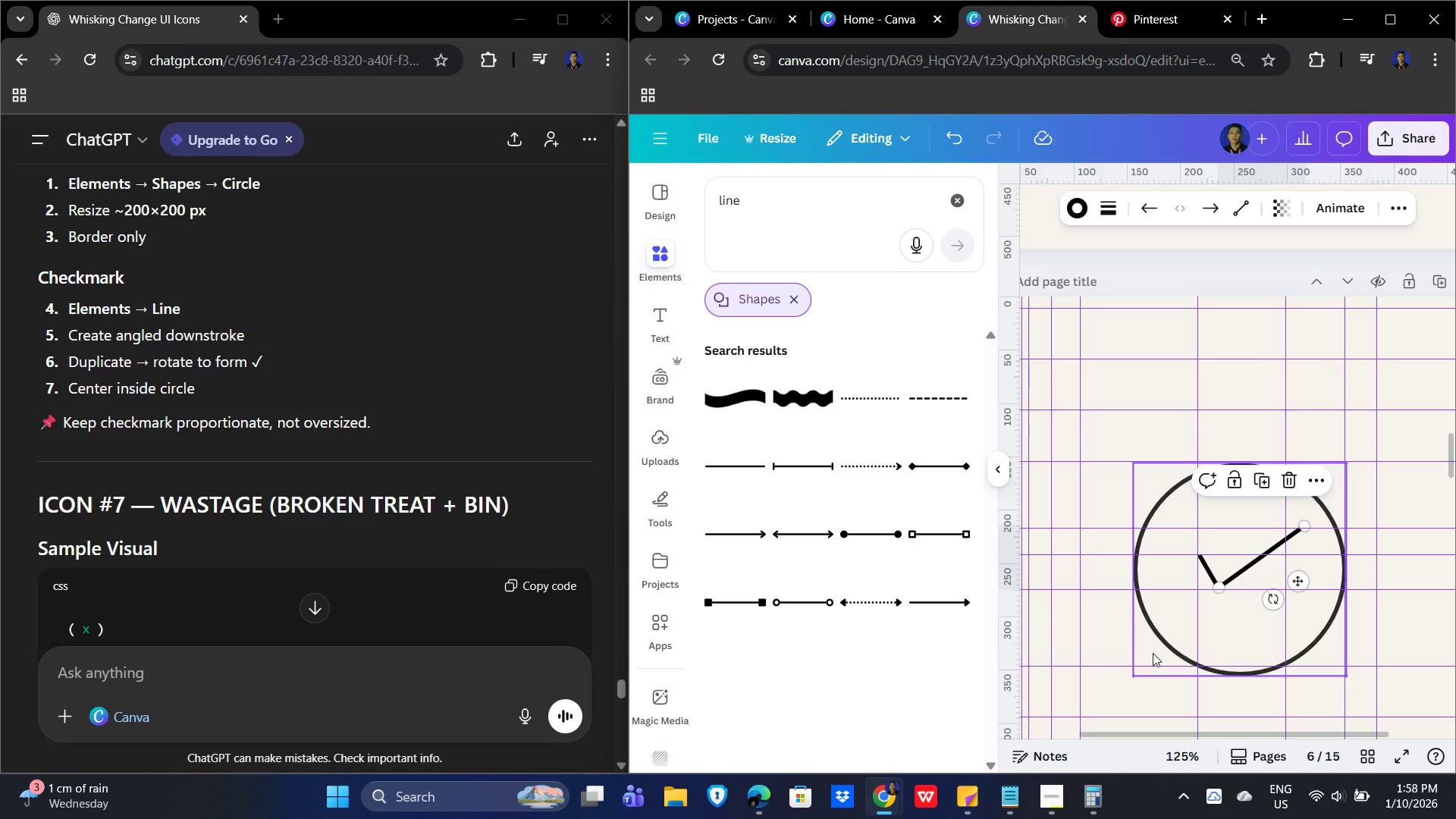 
key(ArrowLeft)
 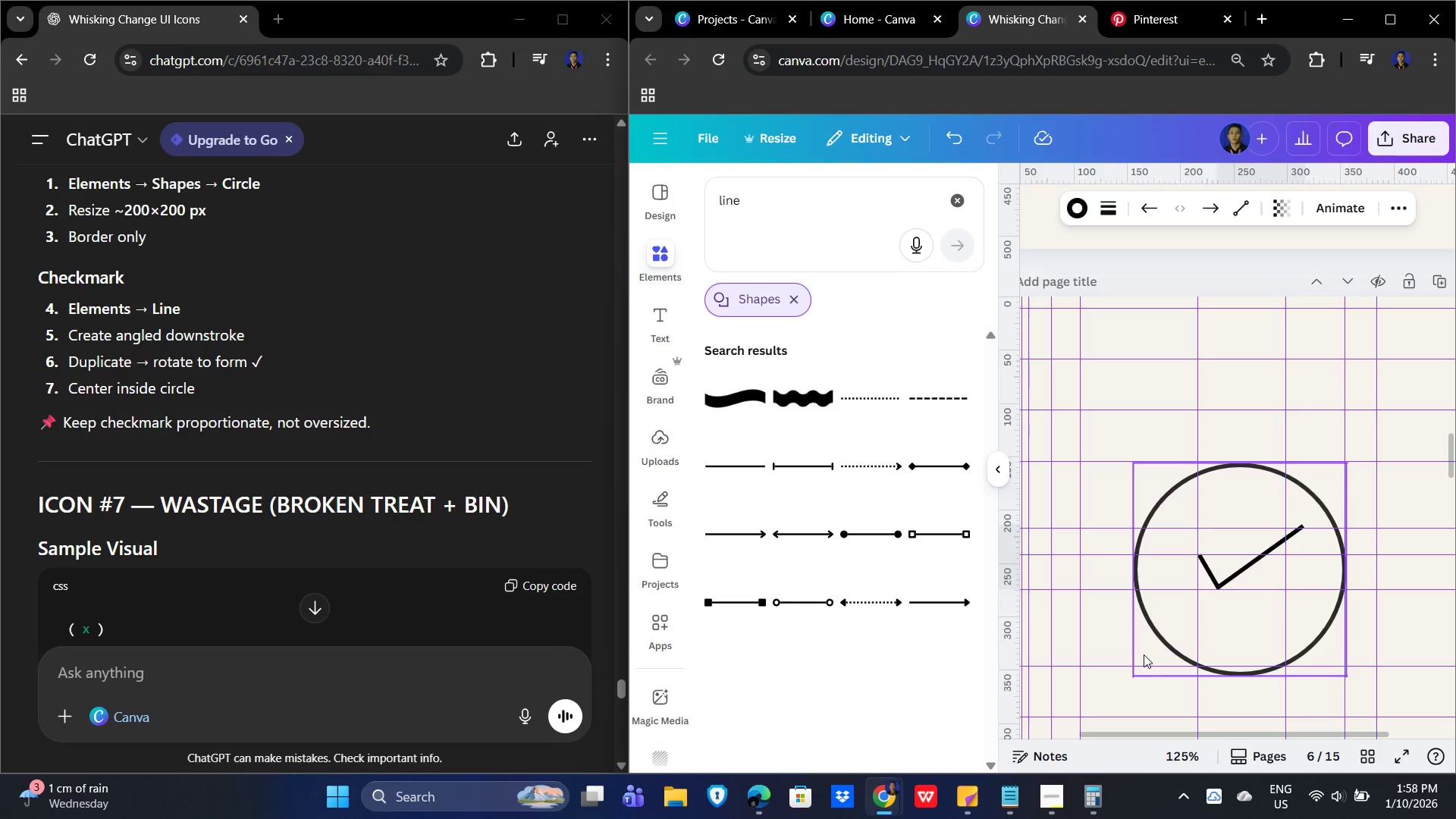 
key(ArrowLeft)
 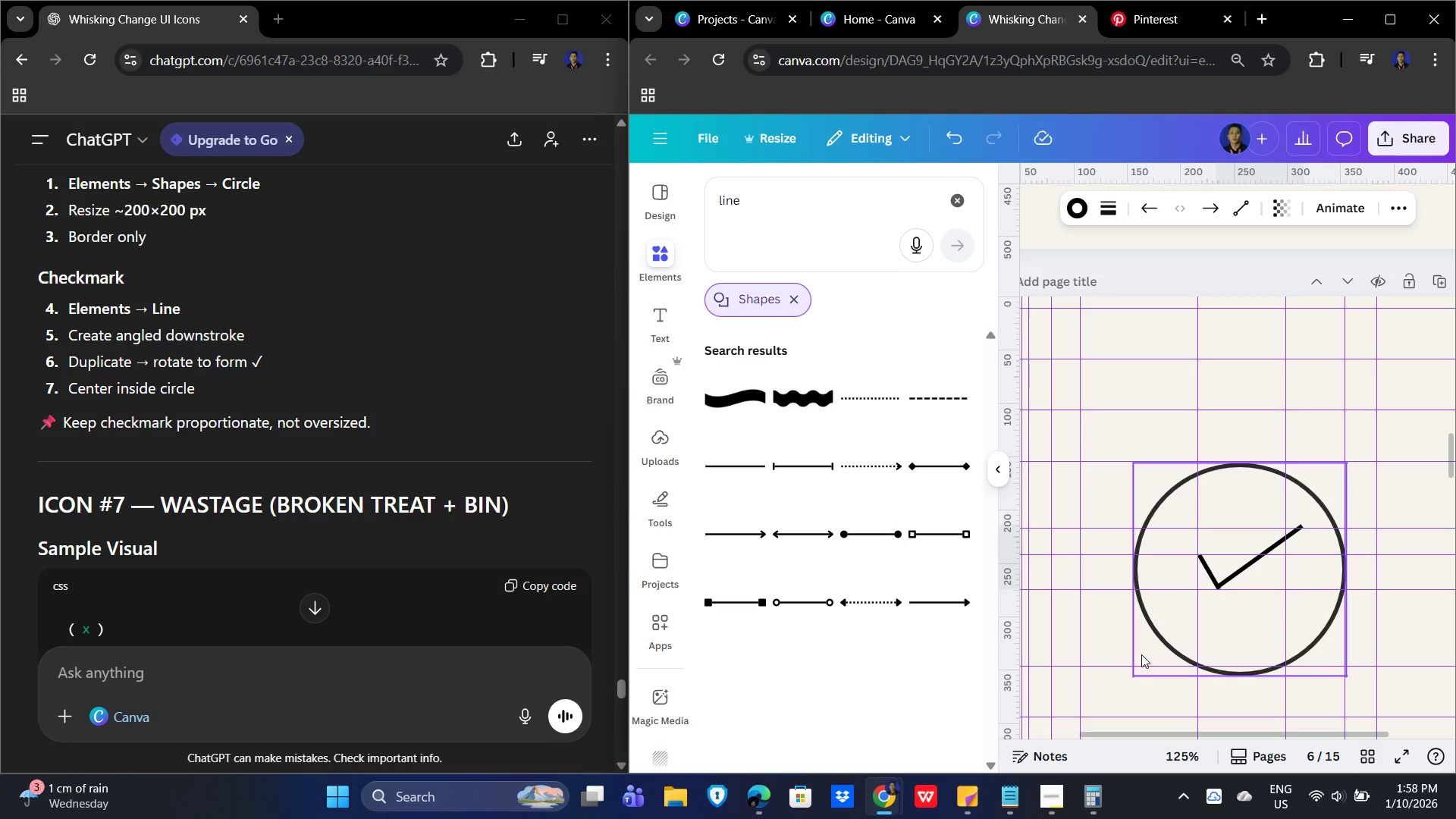 
key(ArrowUp)
 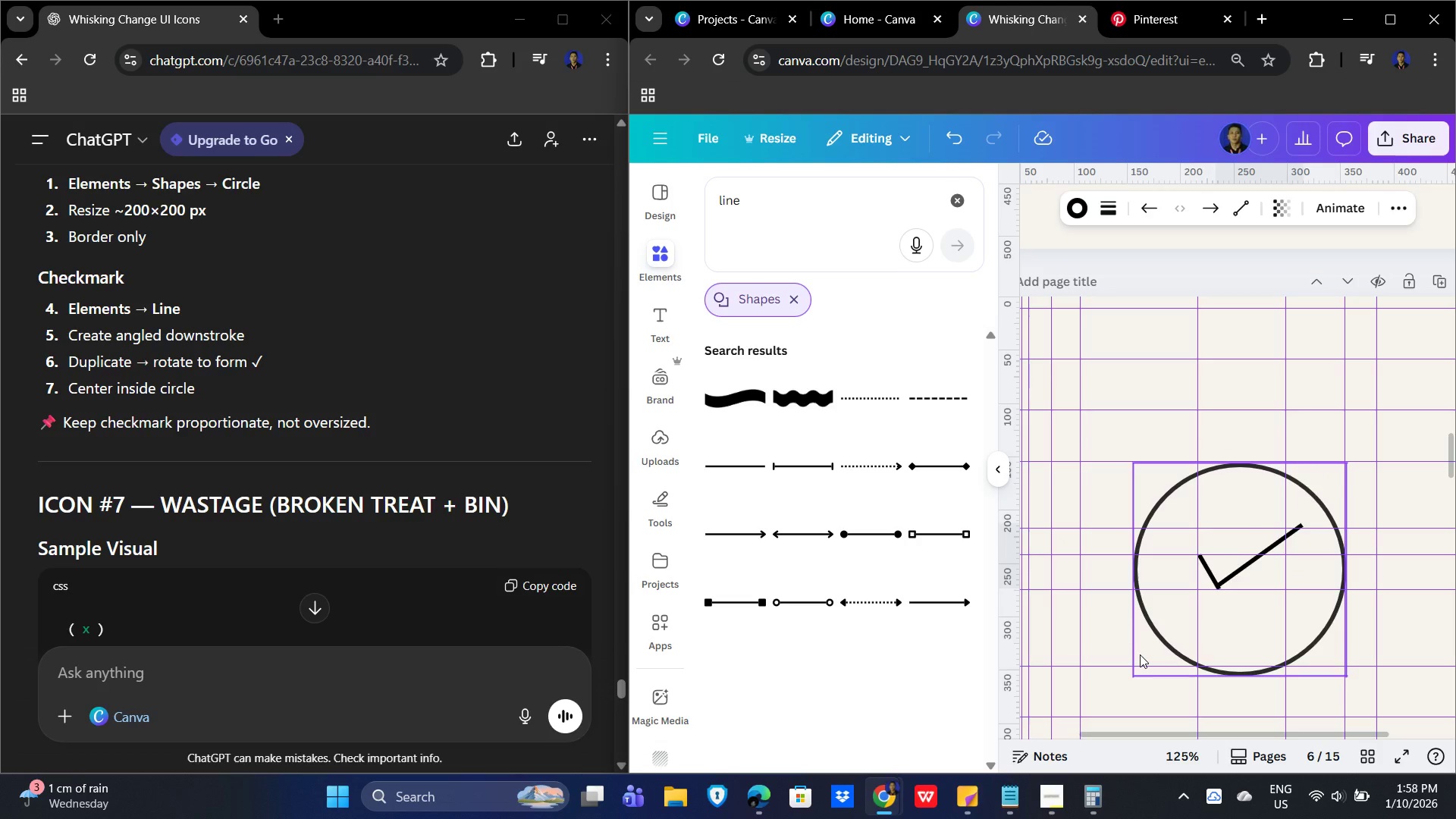 
key(ArrowRight)
 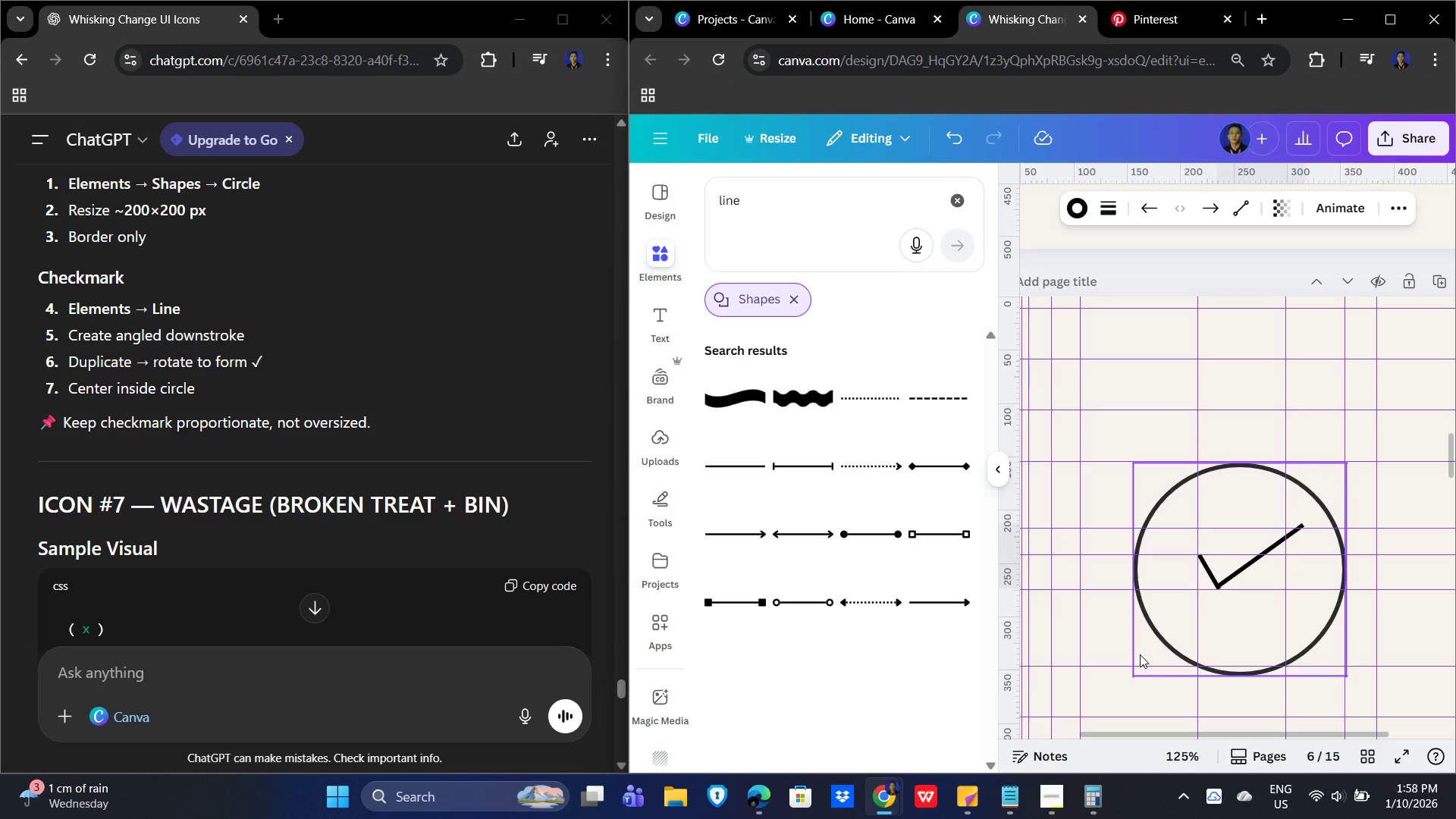 
key(ArrowRight)
 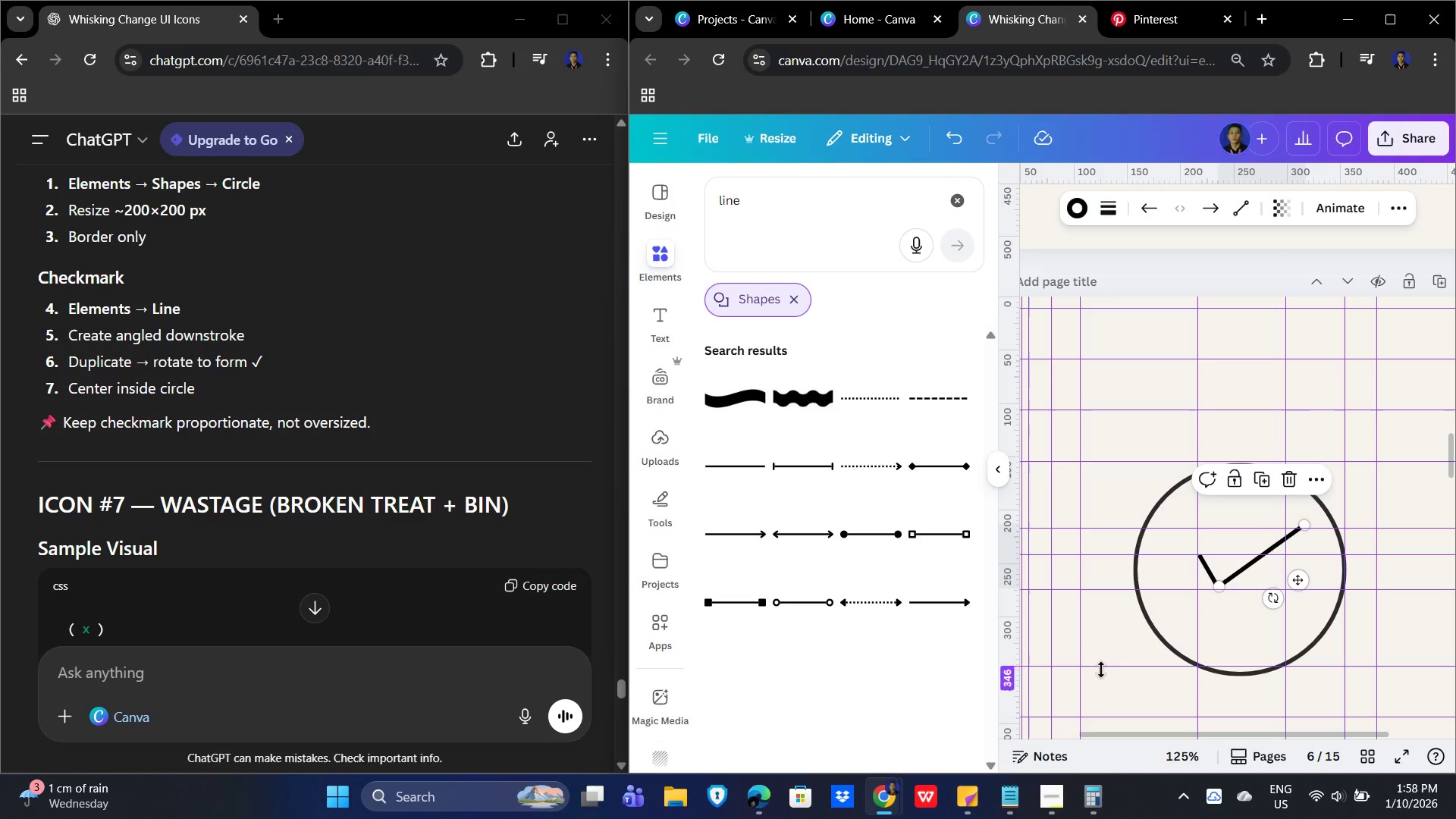 
left_click([1248, 634])
 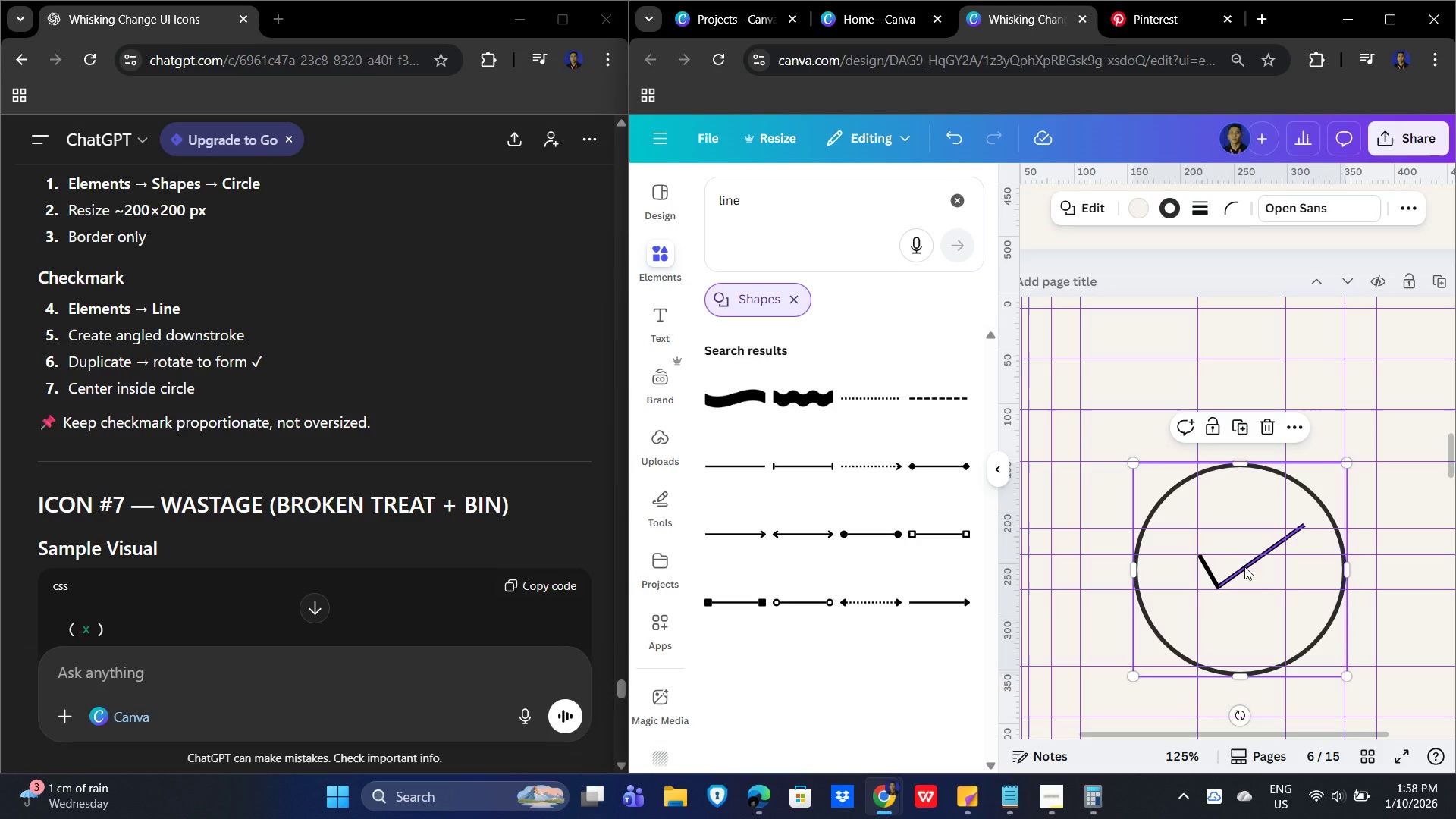 
left_click([1244, 566])
 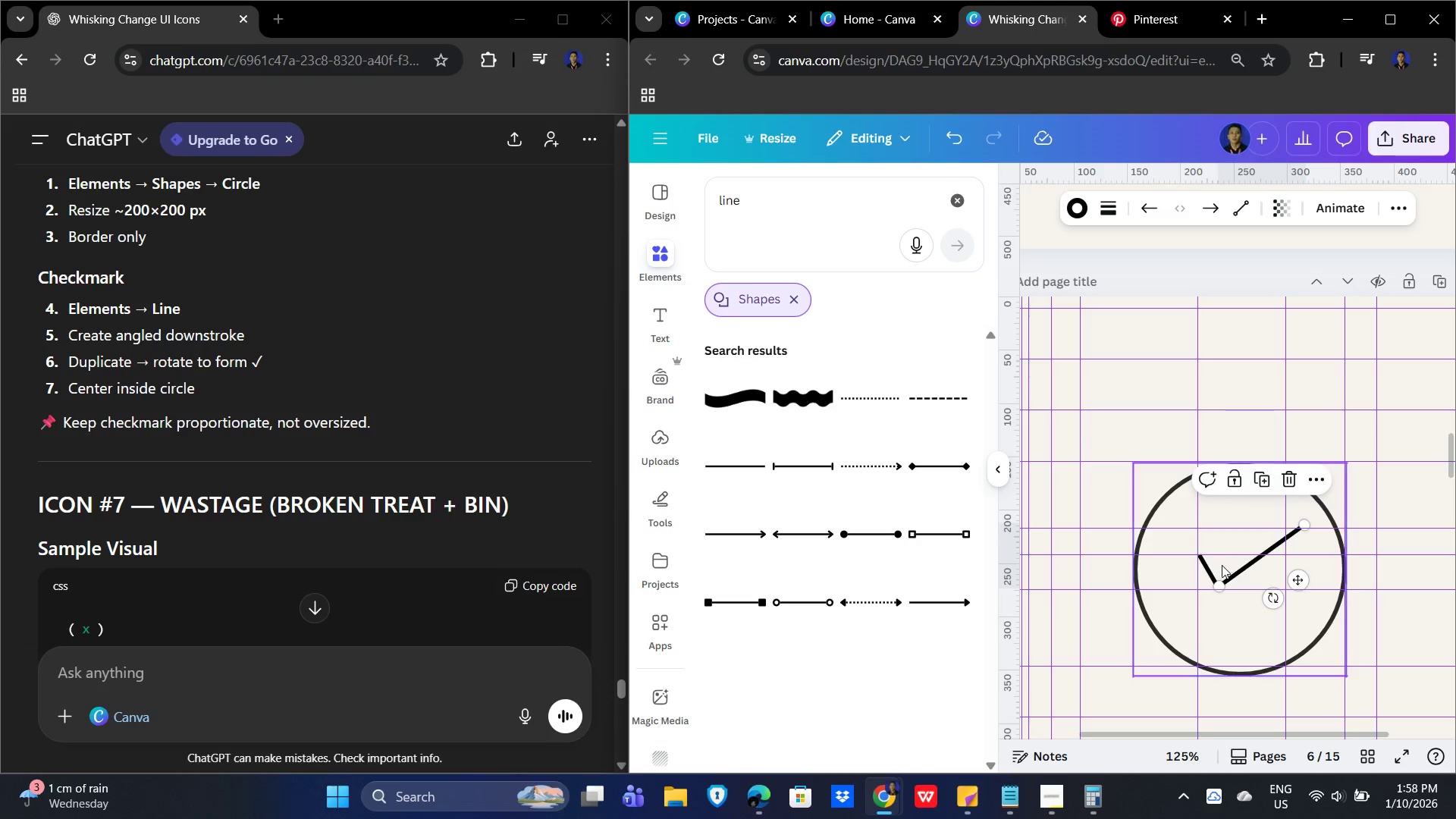 
hold_key(key=ShiftLeft, duration=0.77)
left_click([1210, 565])
 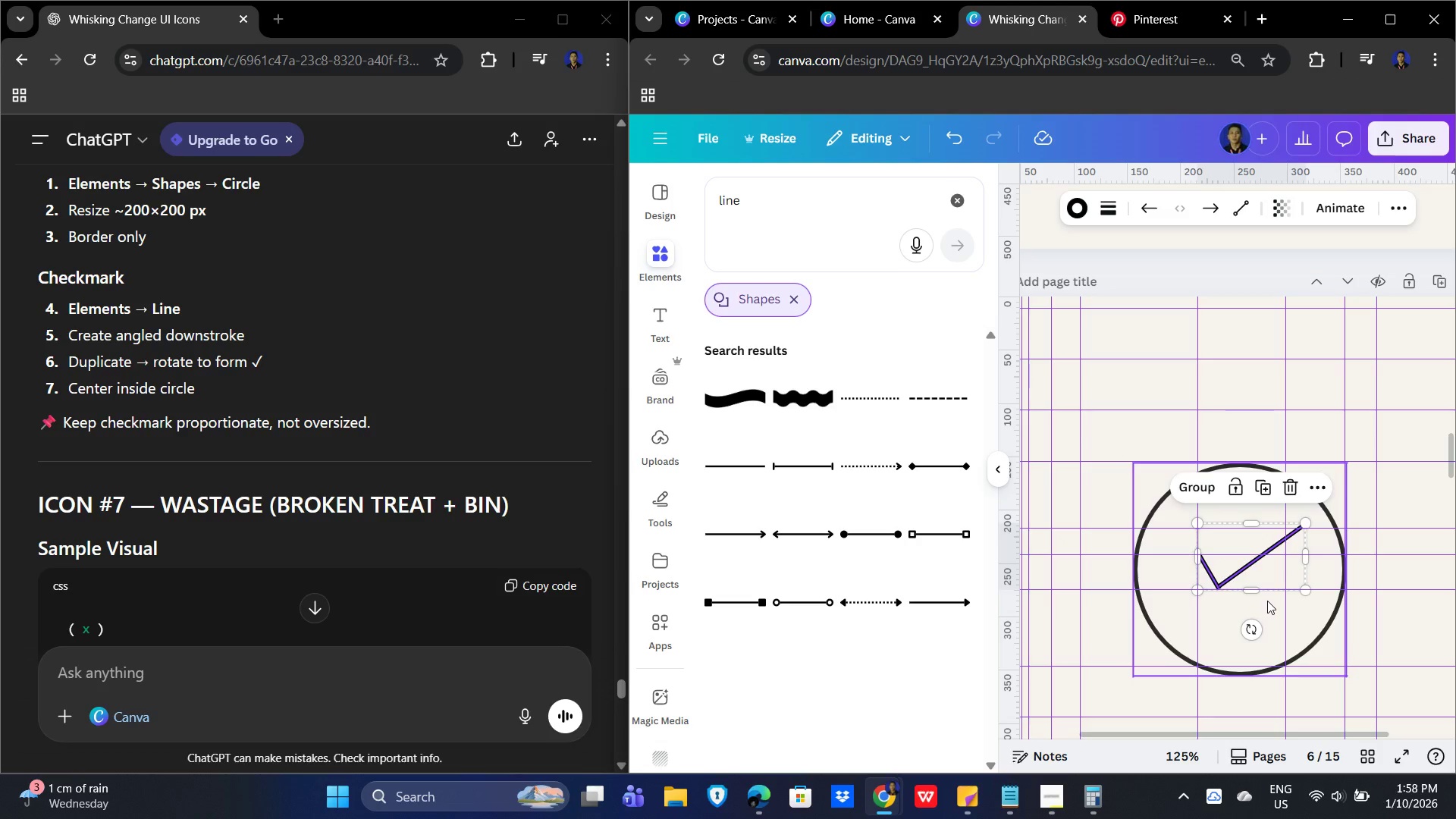 
key(Control+C)
 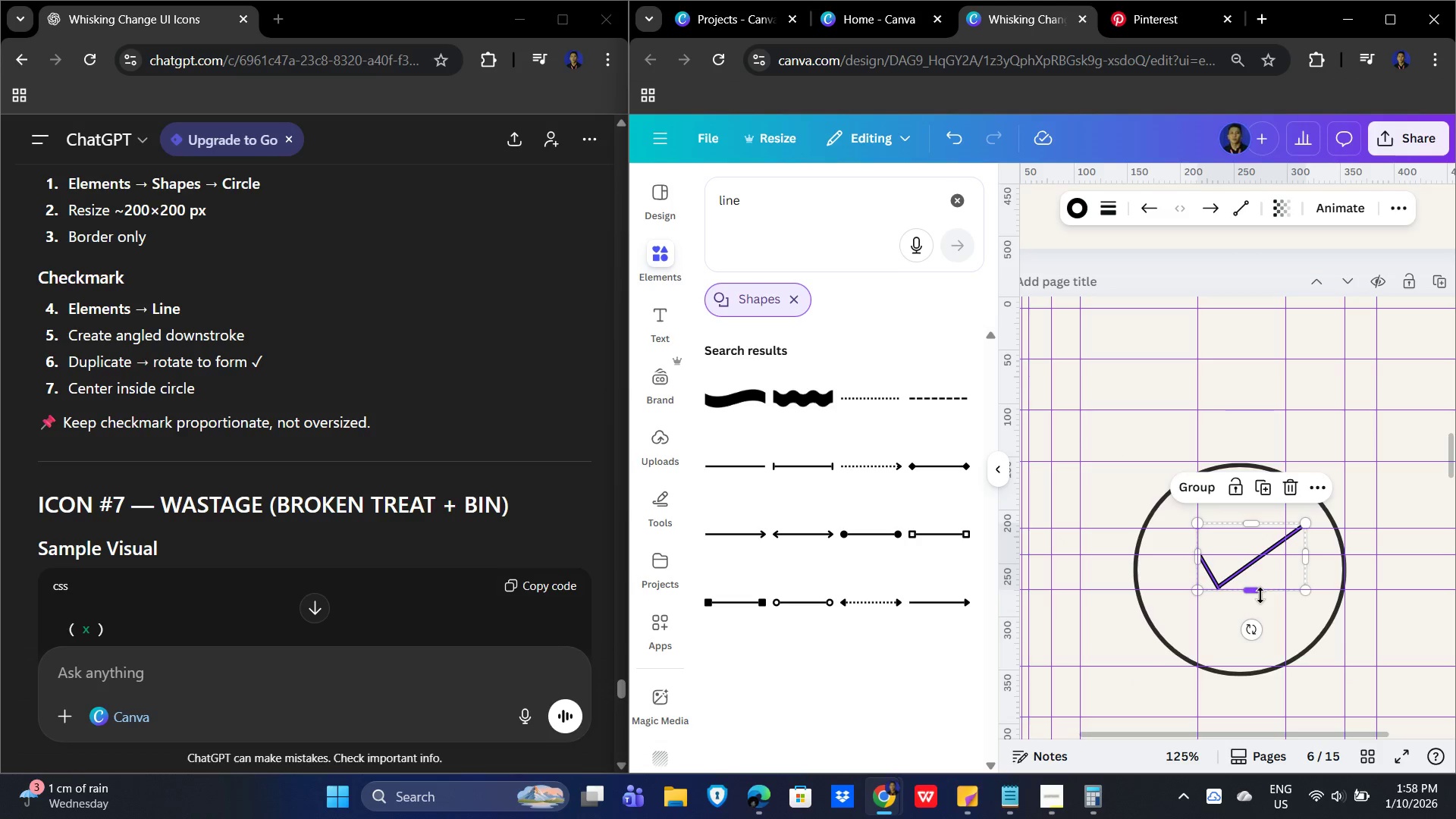 
left_click_drag(start_coordinate=[1260, 595], to_coordinate=[1260, 600])
 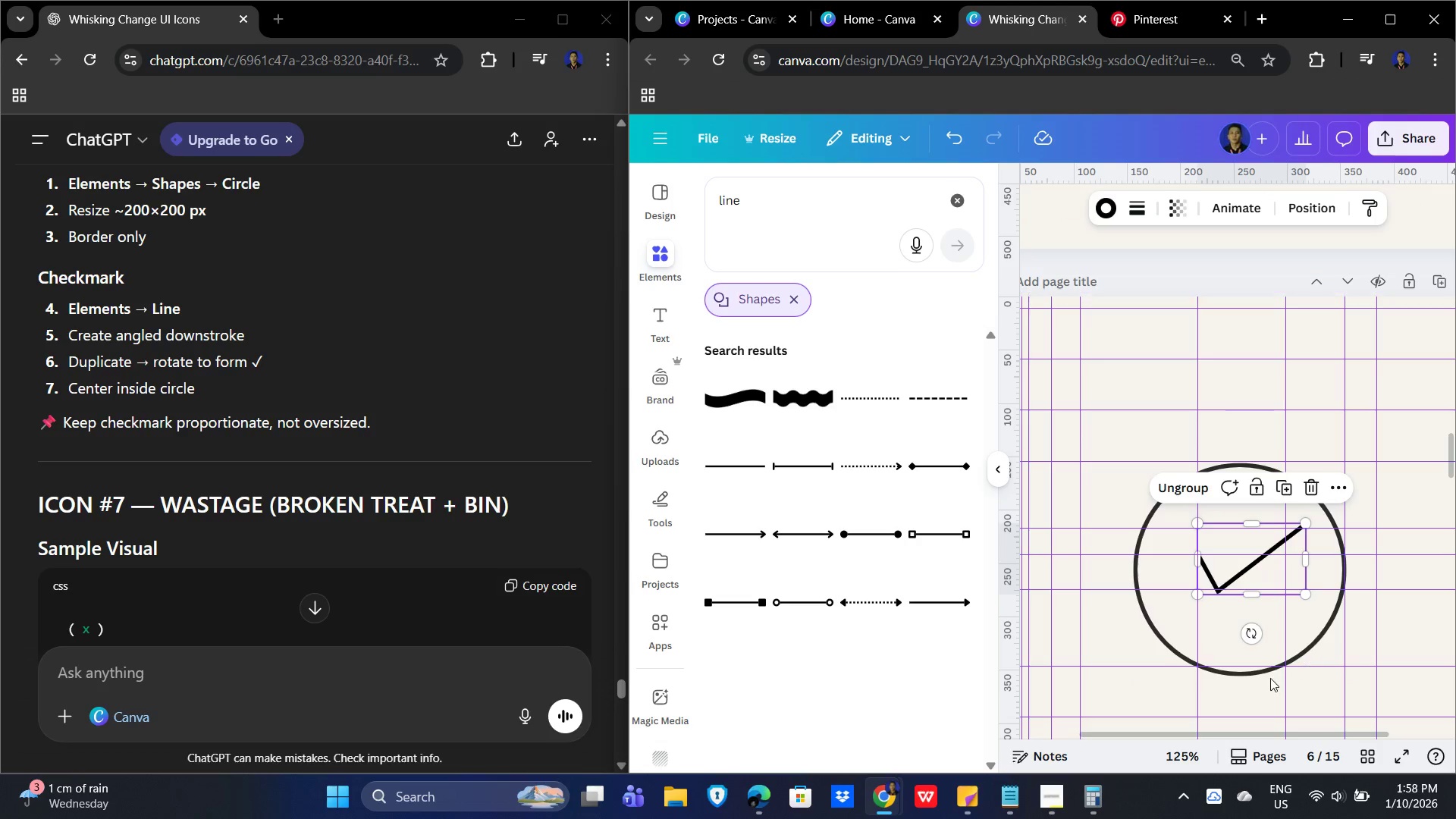 
hold_key(key=ArrowDown, duration=0.92)
 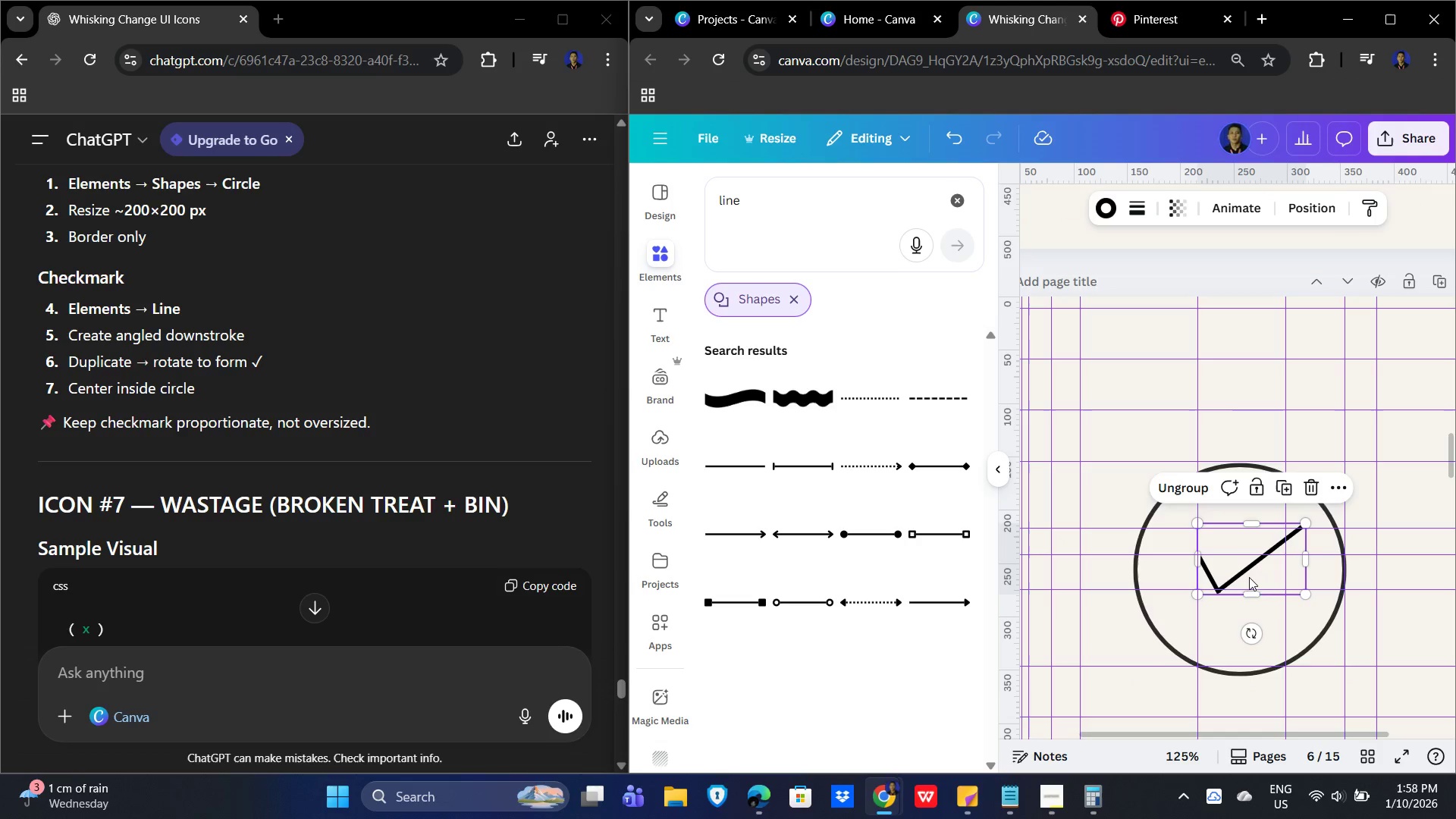 
left_click_drag(start_coordinate=[1241, 565], to_coordinate=[1240, 575])
 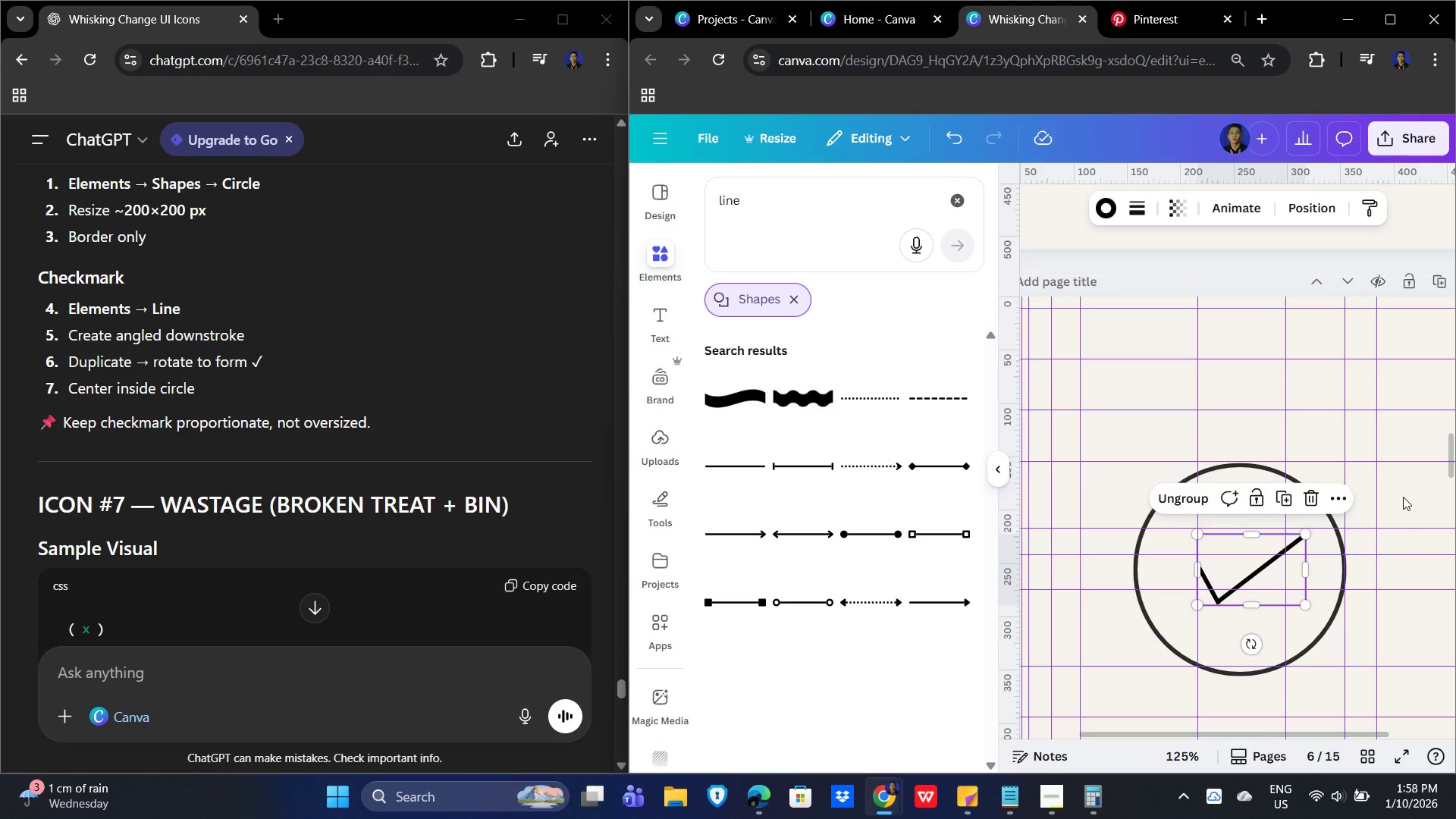 
left_click([1401, 490])
 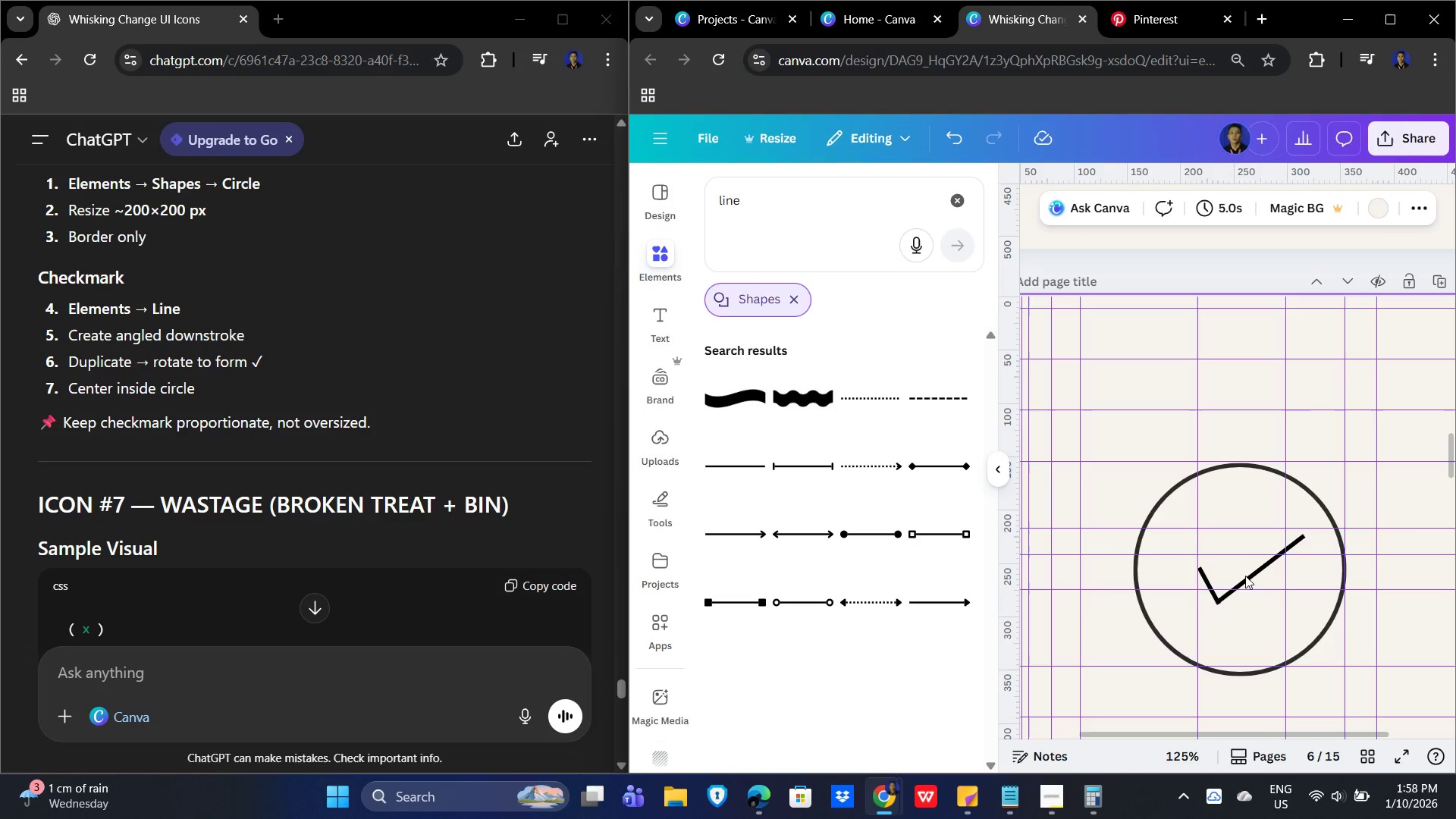 
left_click_drag(start_coordinate=[1254, 573], to_coordinate=[1245, 573])
 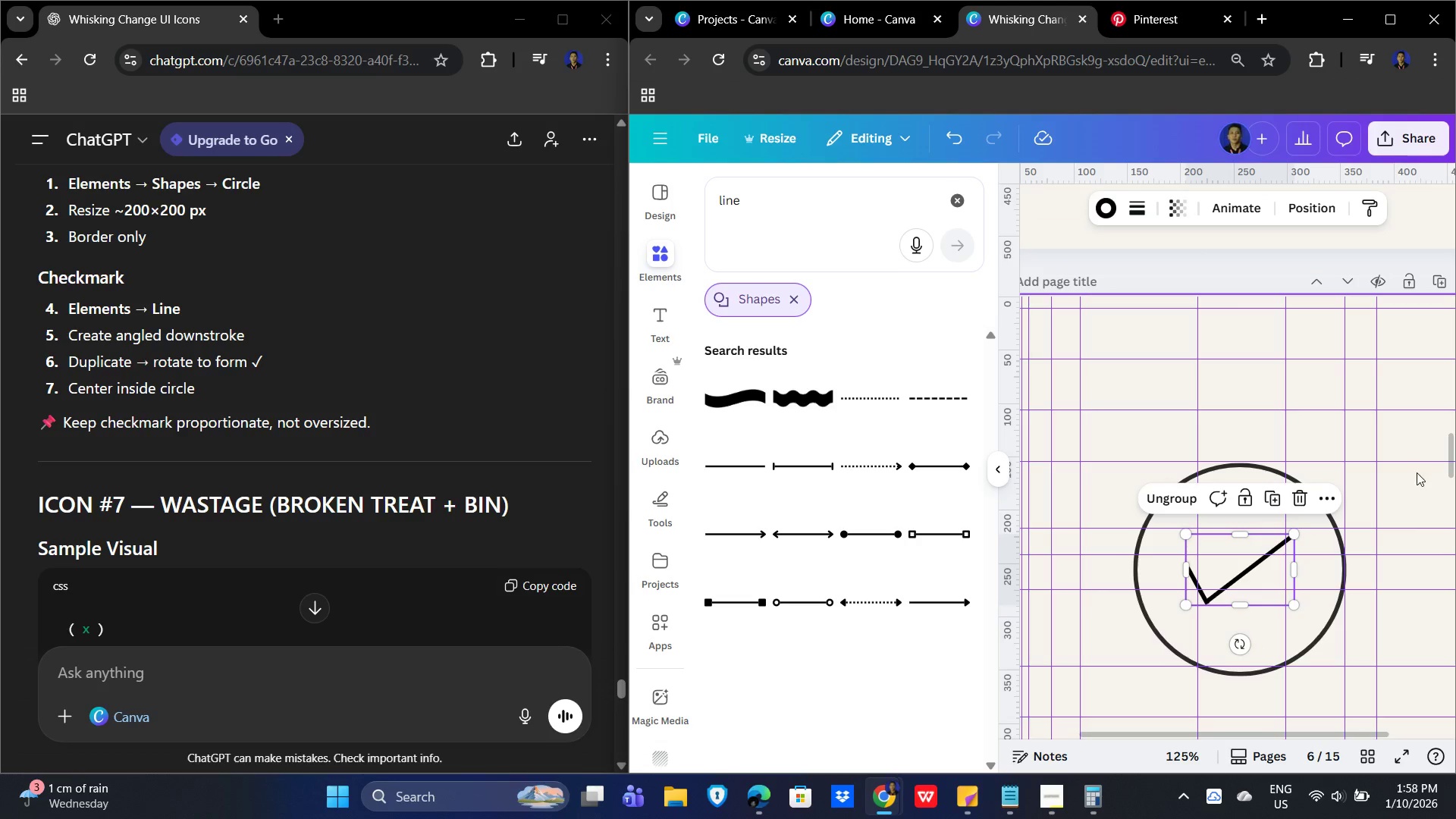 
left_click([1417, 472])
 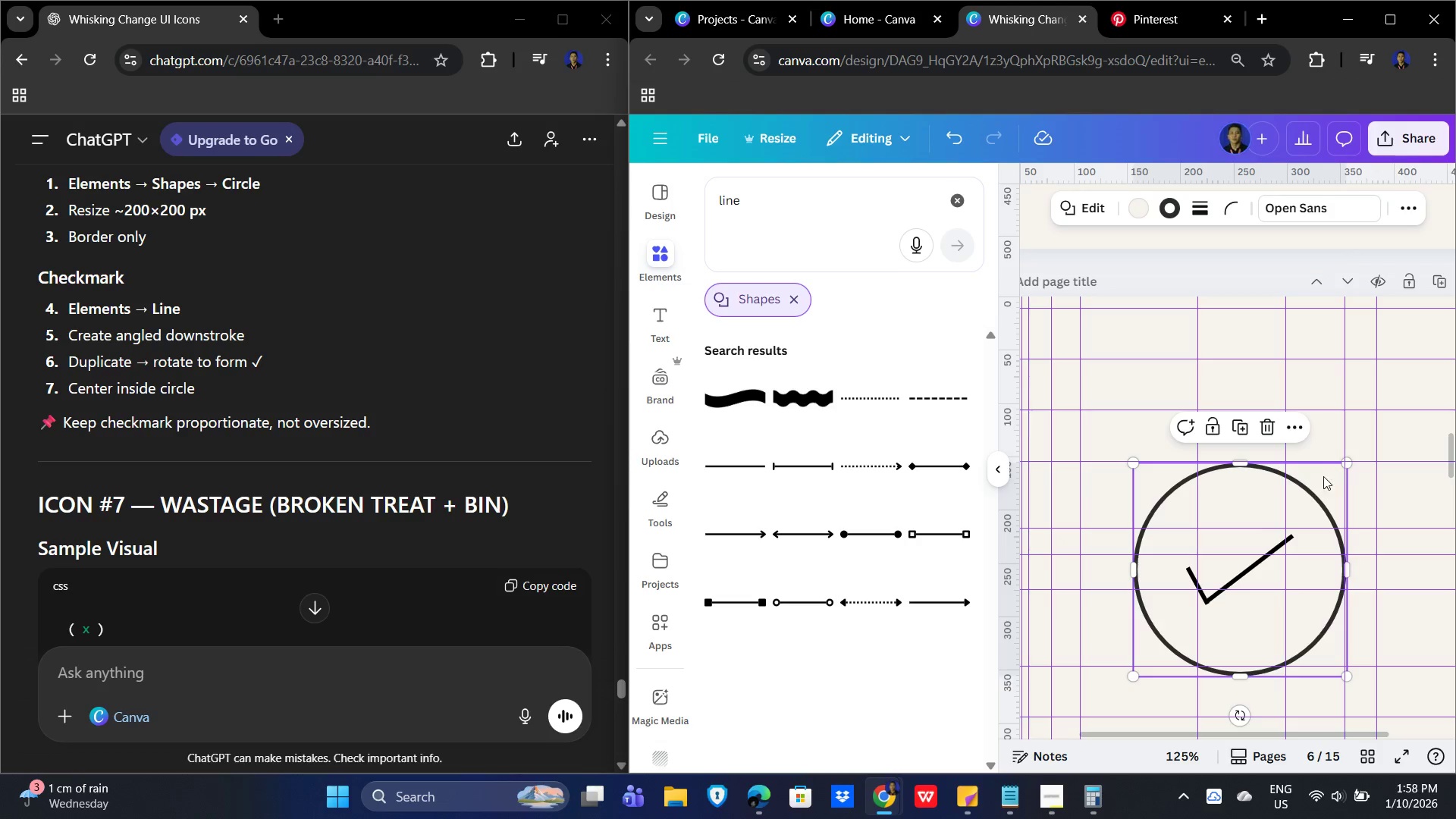 
left_click_drag(start_coordinate=[1419, 470], to_coordinate=[1072, 662])
 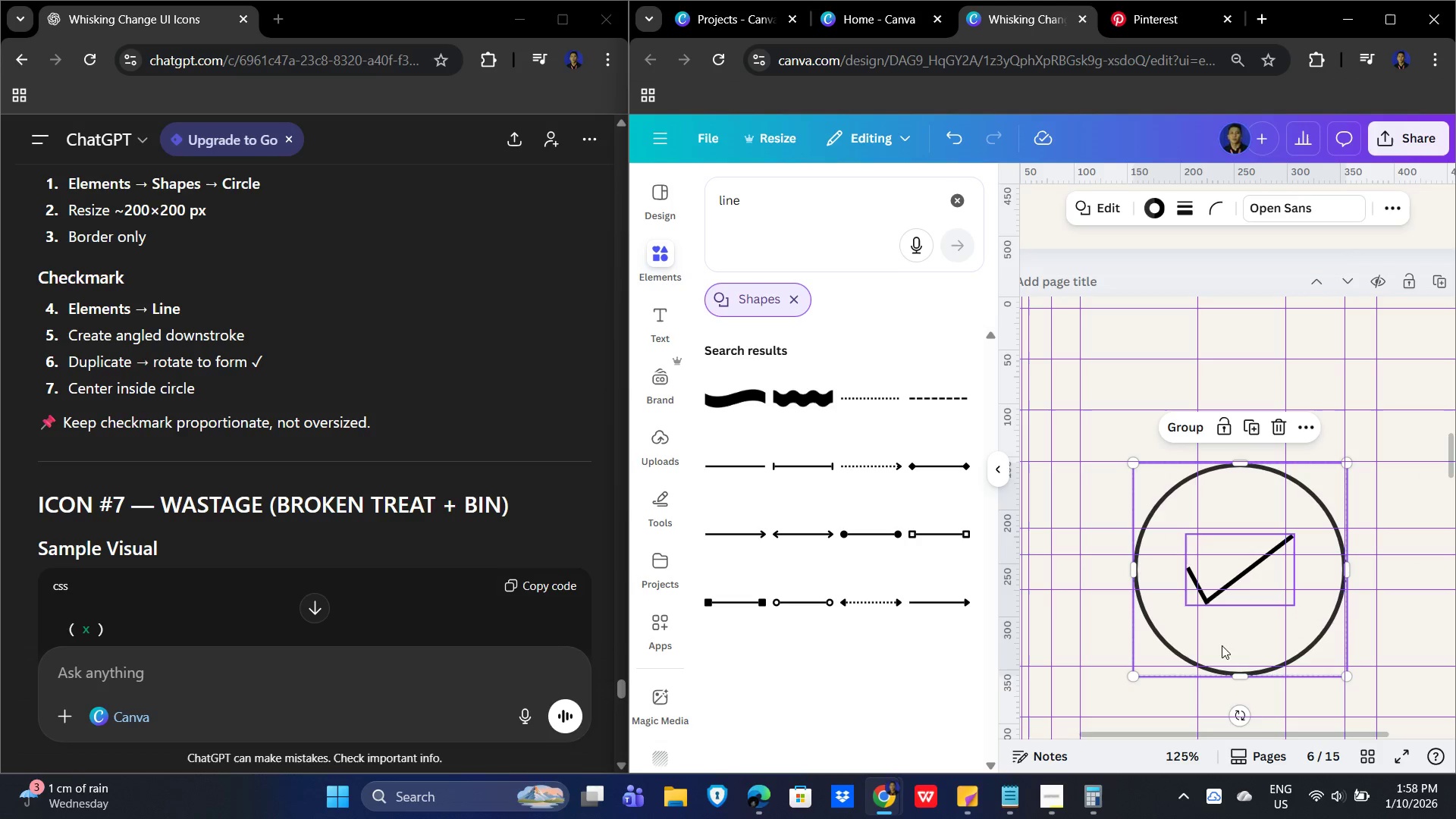 
left_click([1247, 570])
 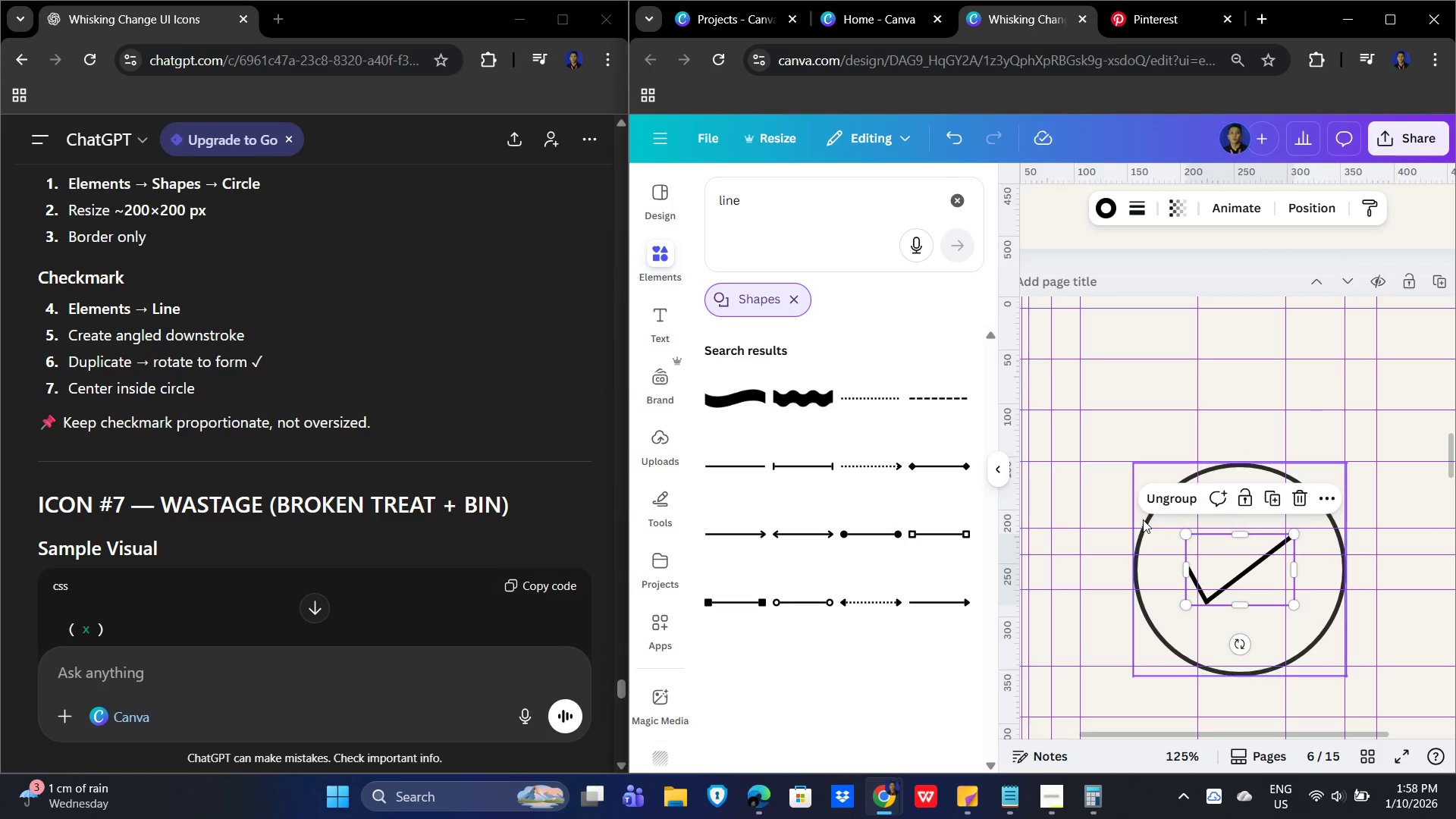 
left_click([1169, 498])
 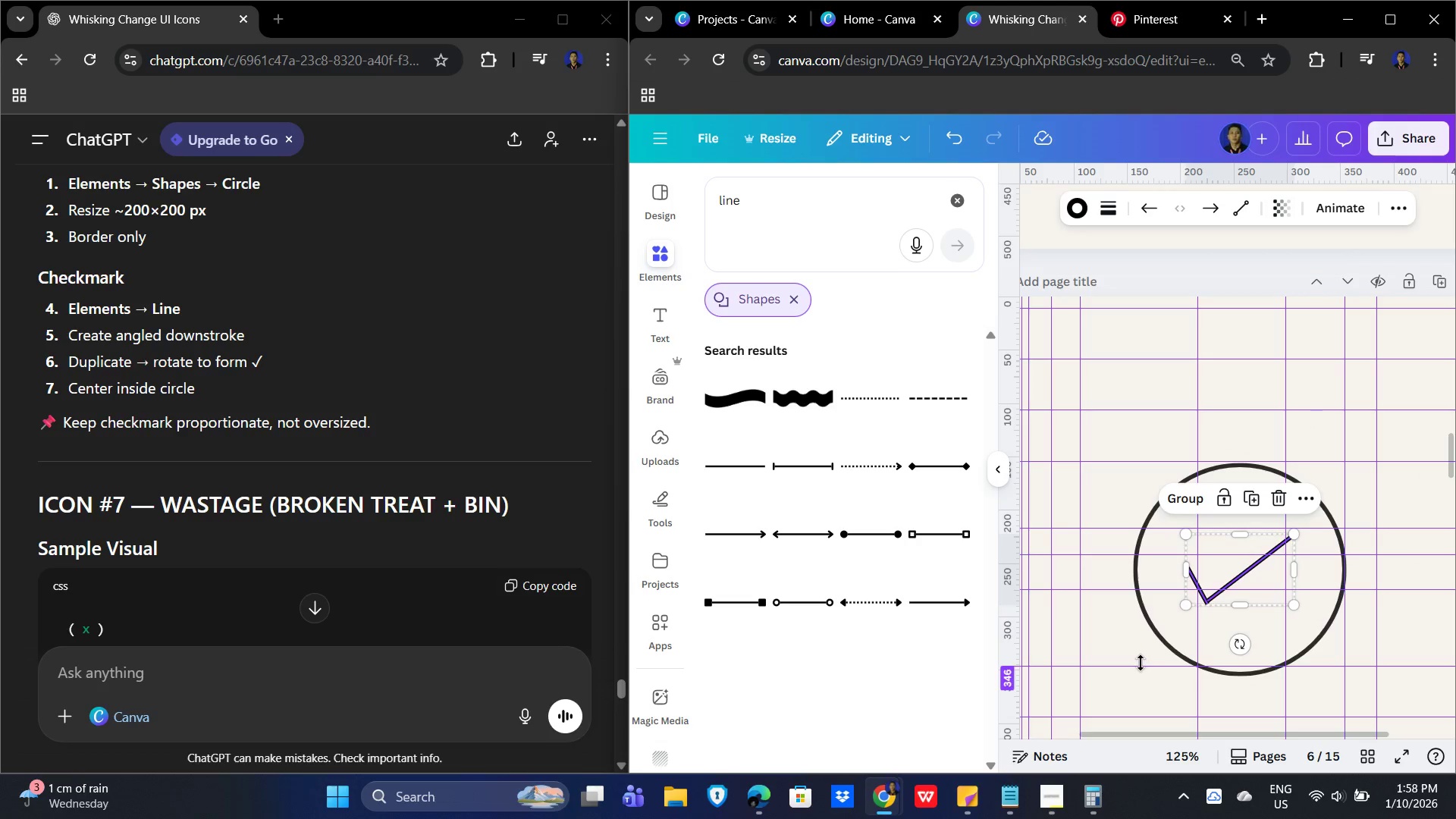 
double_click([1106, 643])
 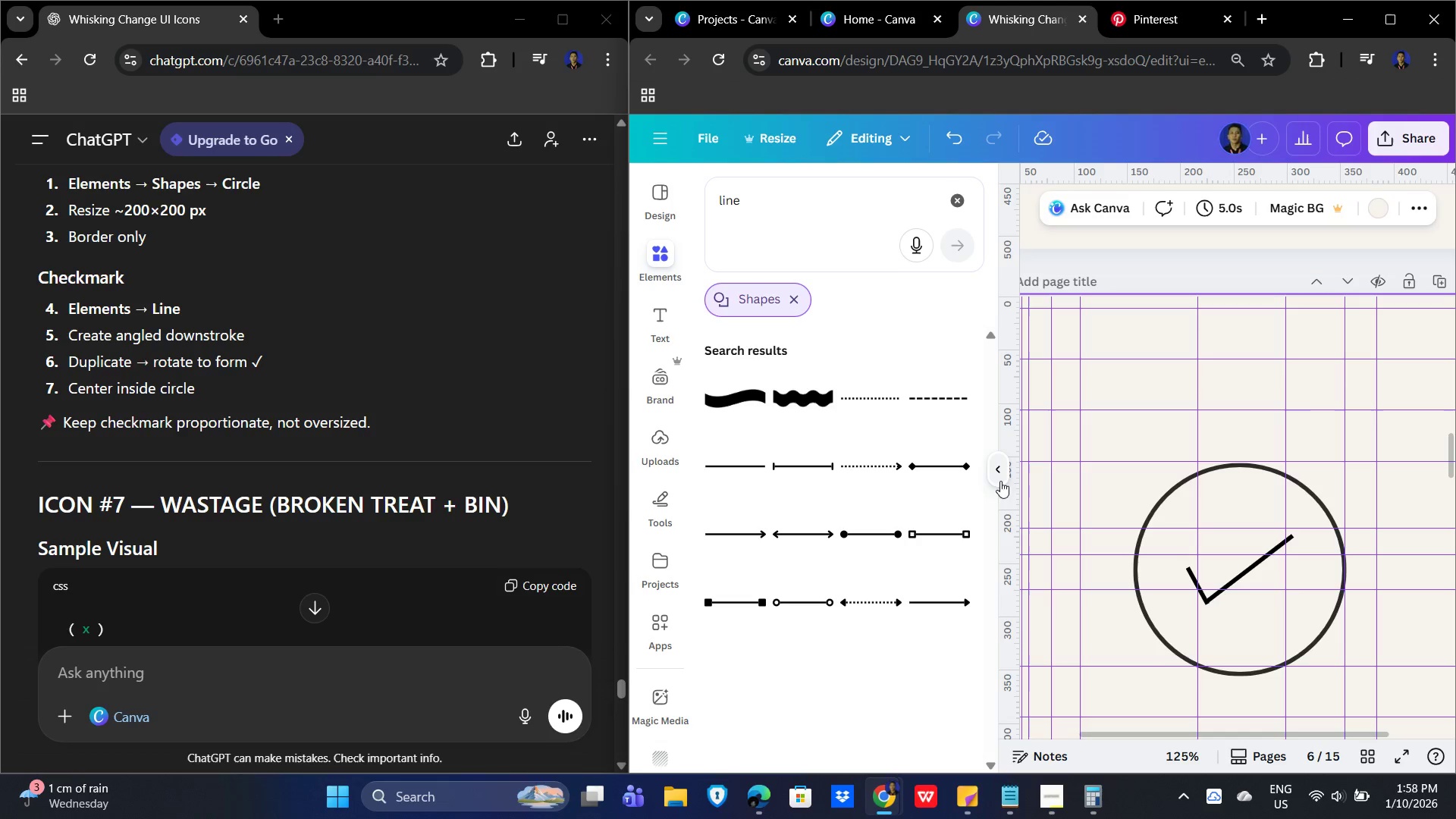 
scroll: coordinate [1159, 492], scroll_direction: down, amount: 1.0
 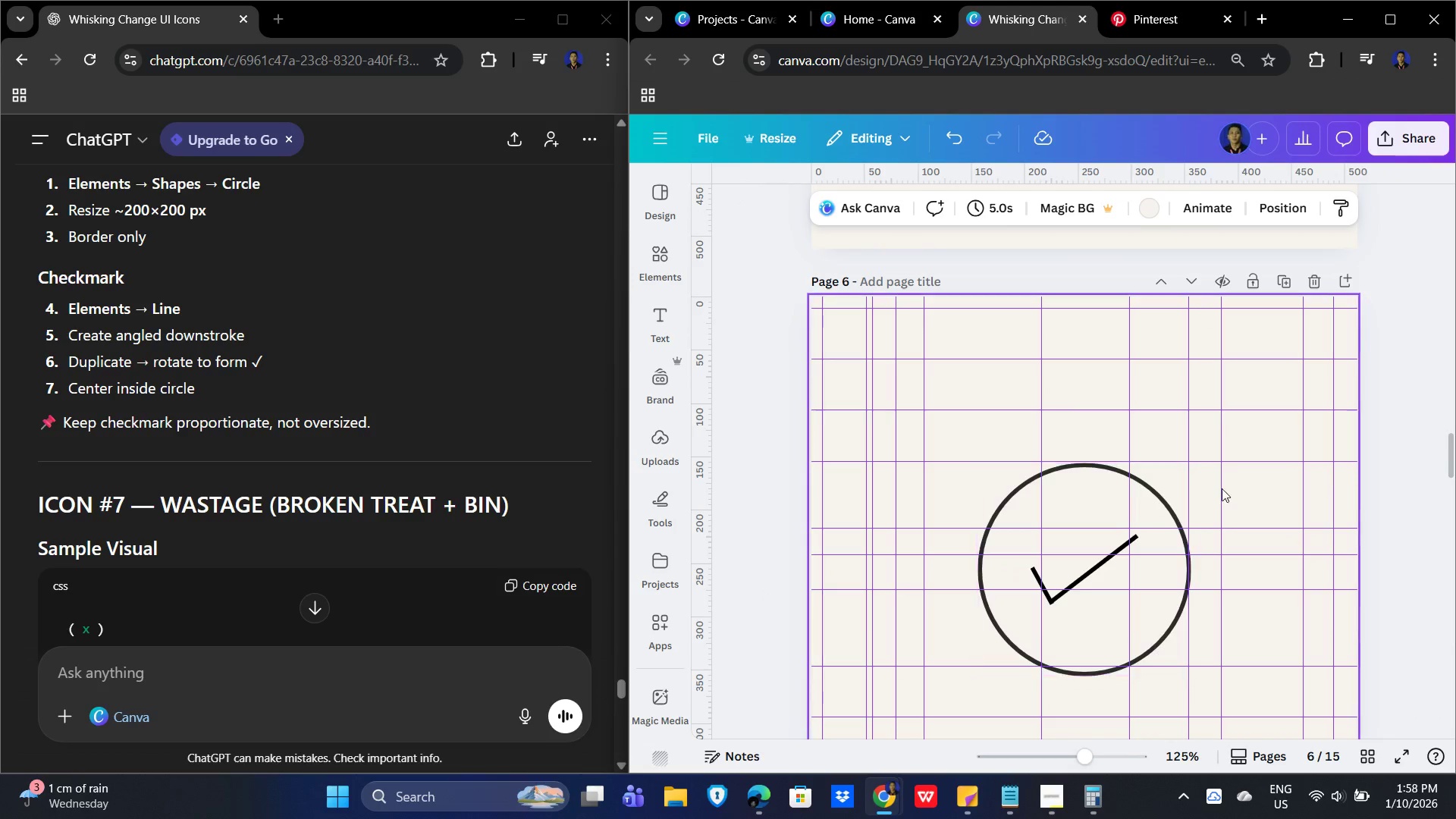 
left_click_drag(start_coordinate=[1267, 472], to_coordinate=[965, 674])
 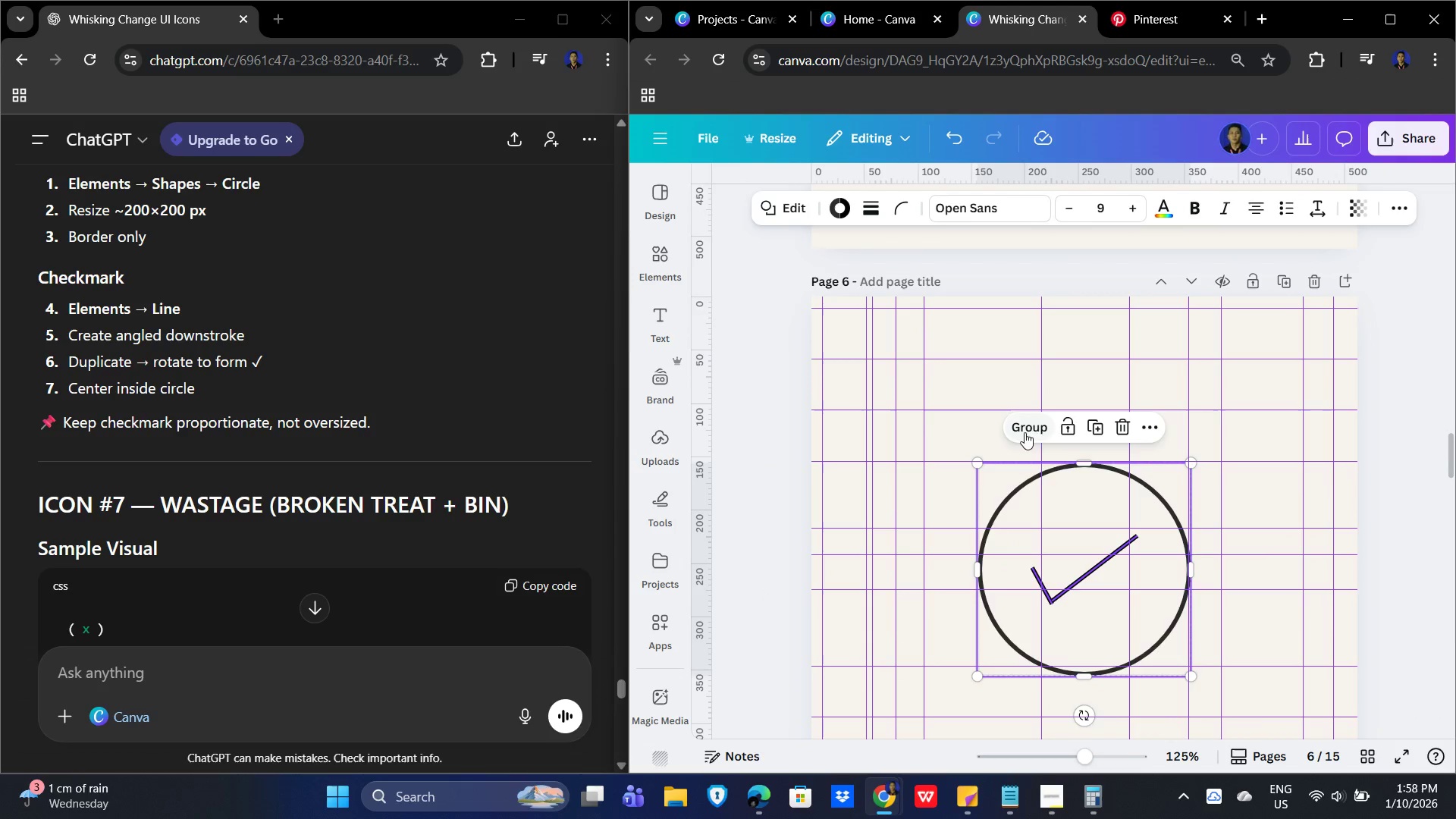 
left_click([1030, 420])
 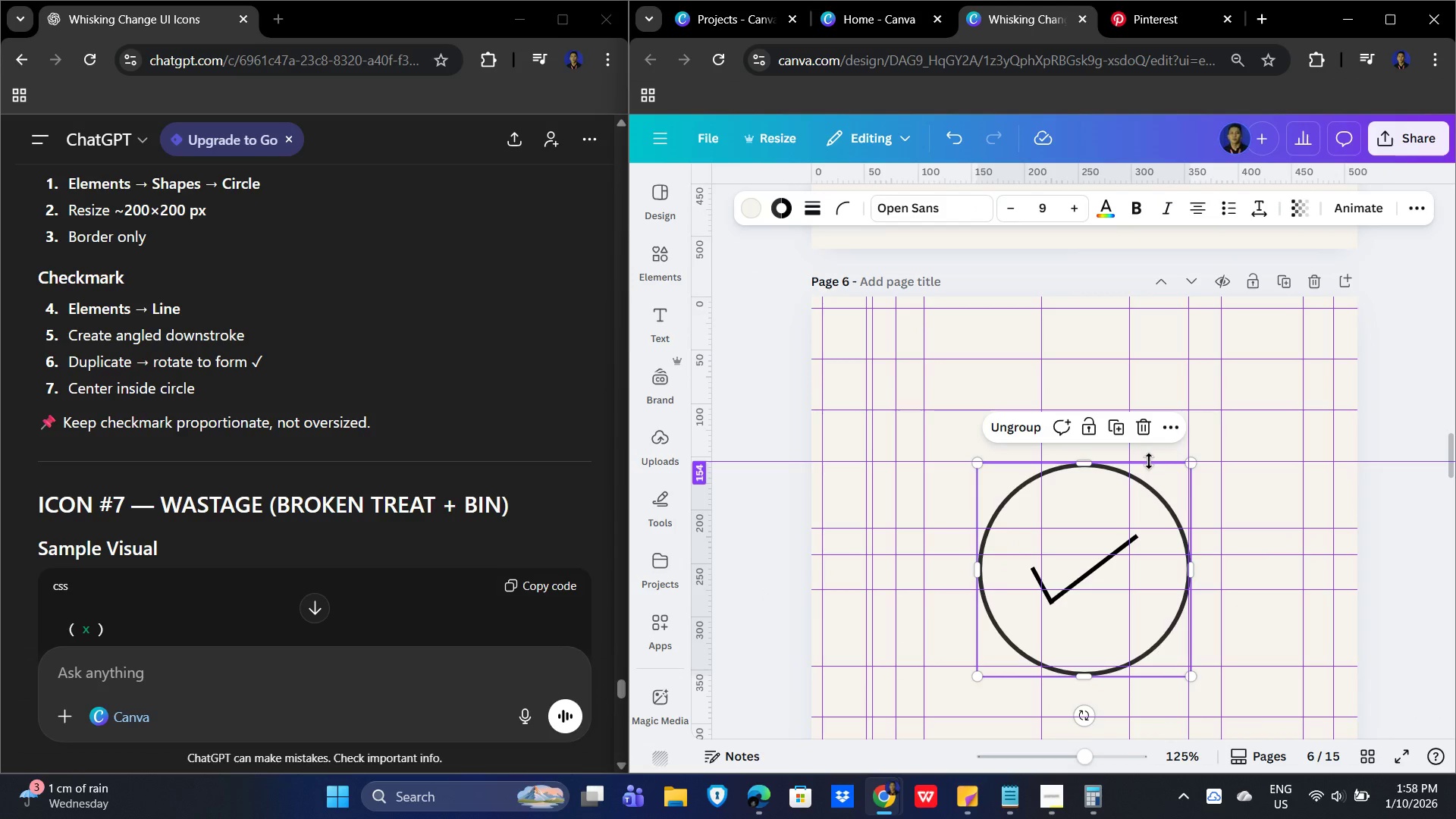 
scroll: coordinate [1390, 410], scroll_direction: none, amount: 0.0
 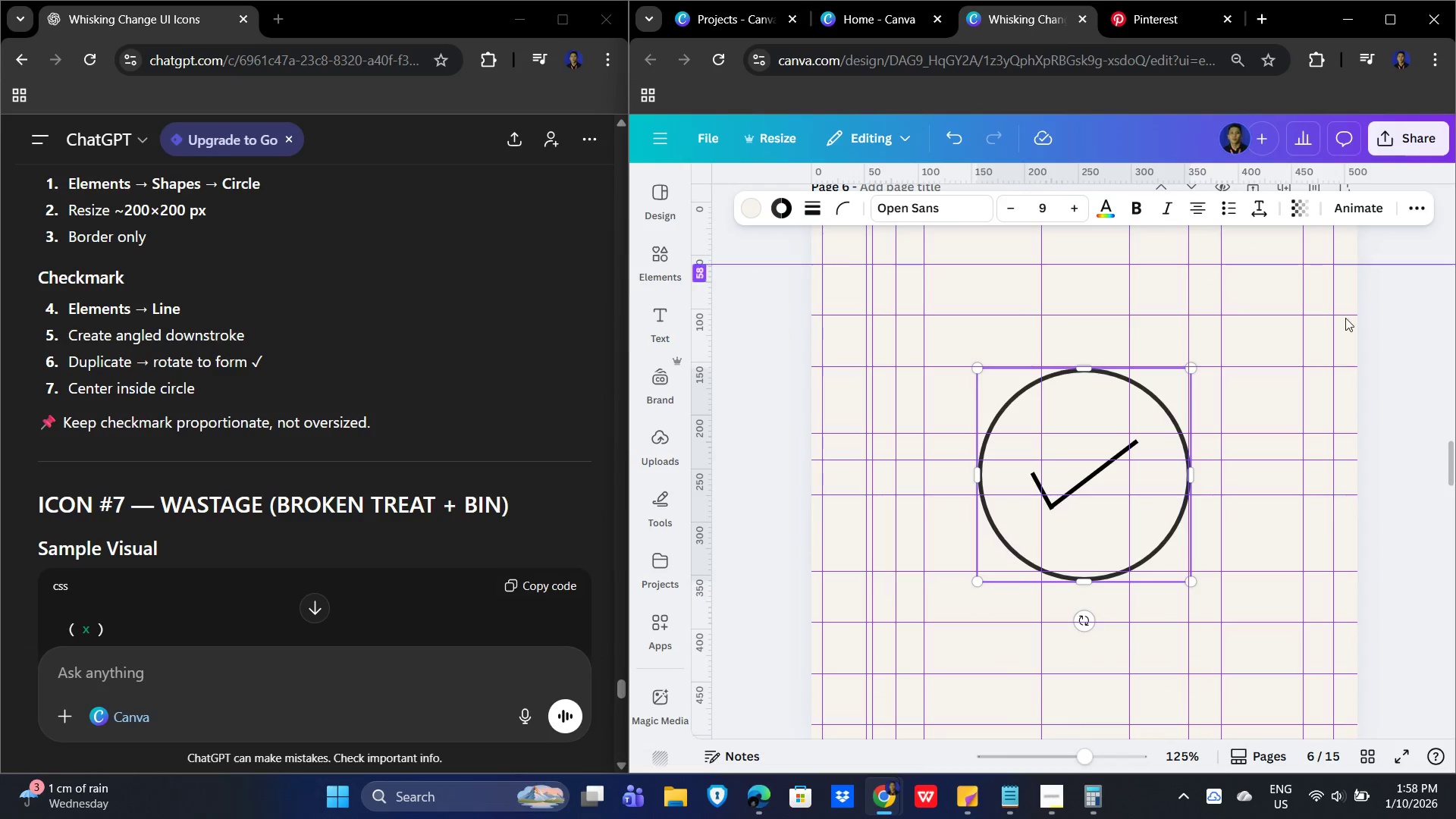 
scroll: coordinate [1379, 483], scroll_direction: down, amount: 4.0
 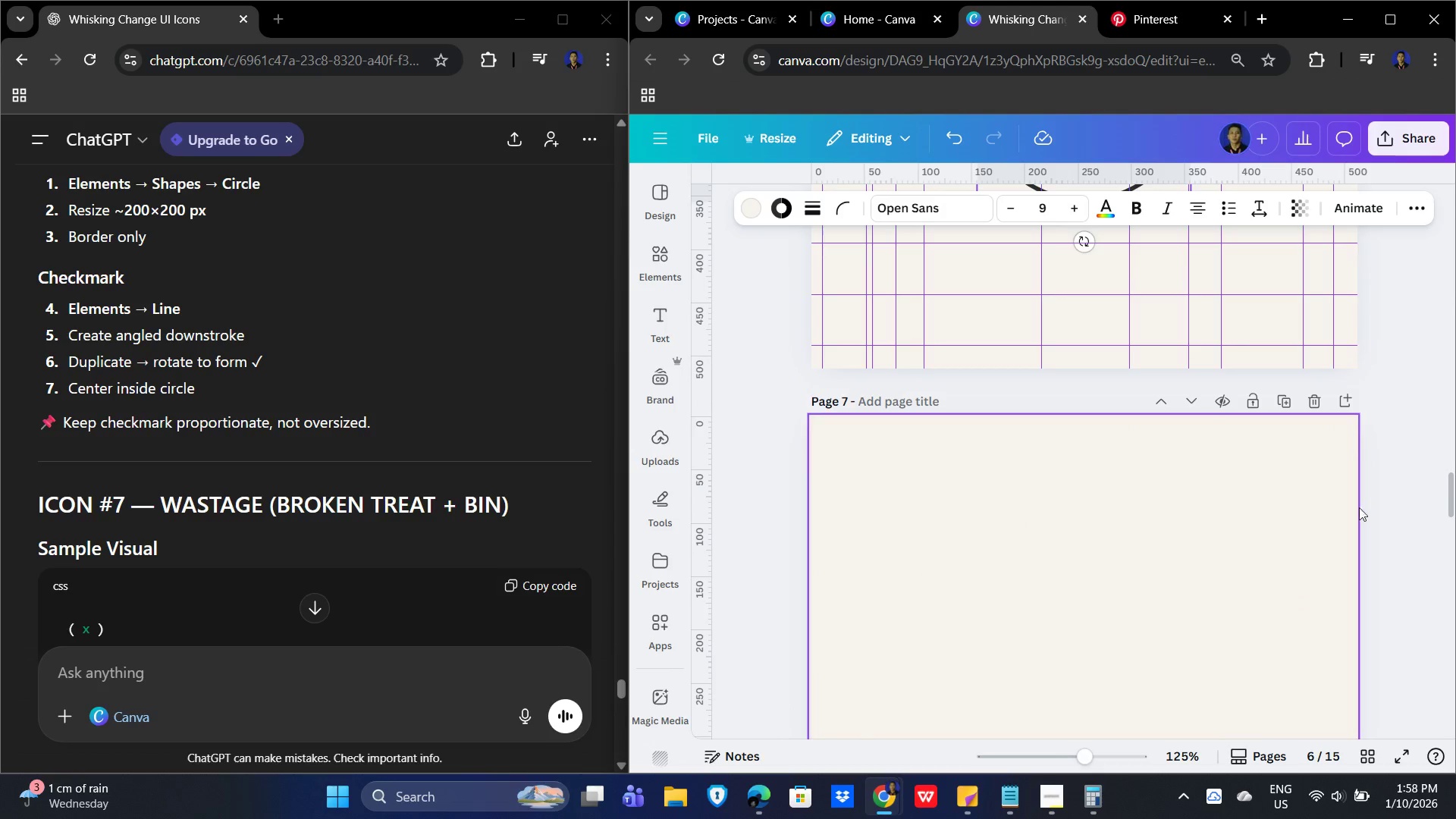 
left_click([1404, 495])
 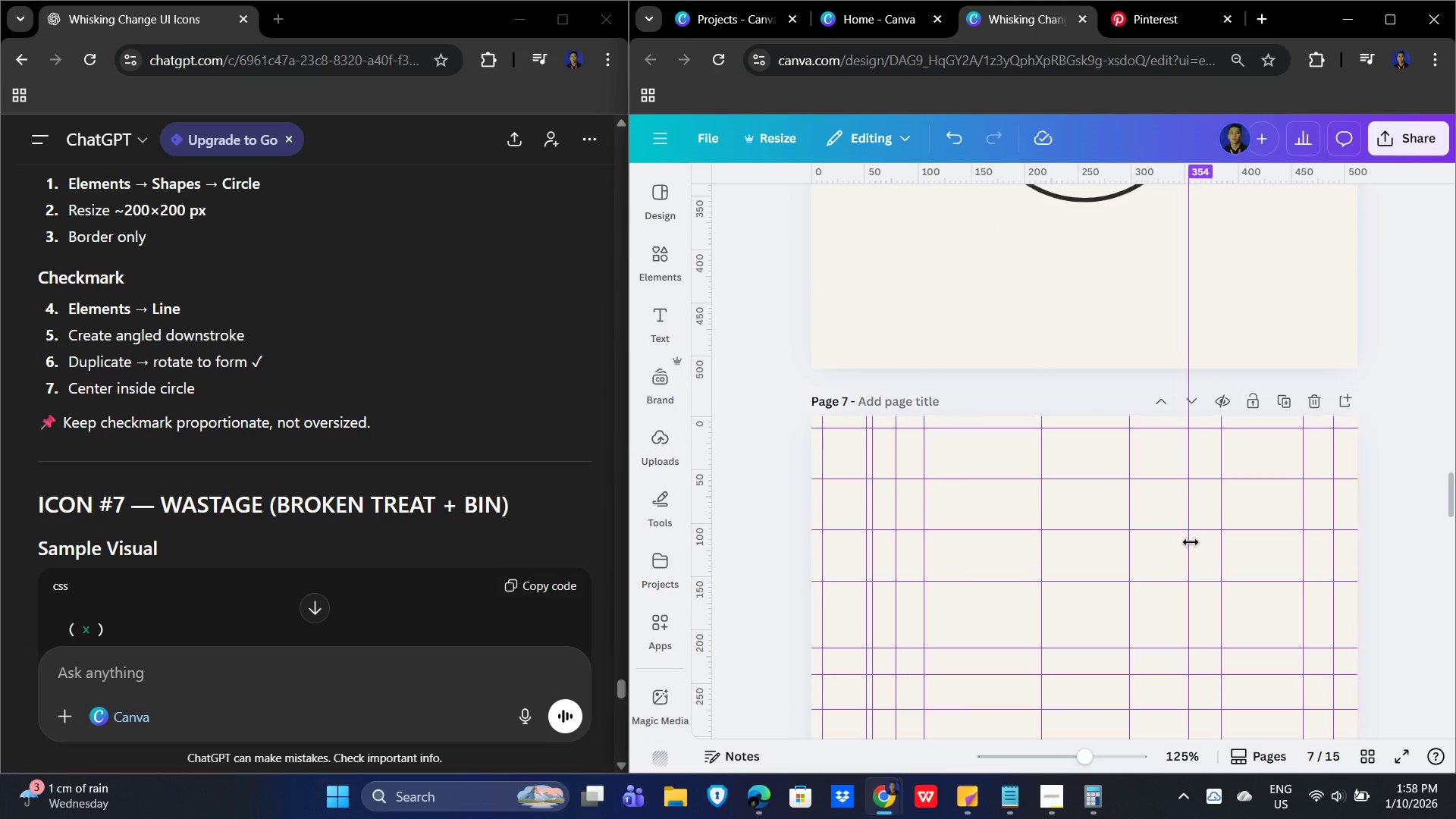 
scroll: coordinate [330, 392], scroll_direction: down, amount: 6.0